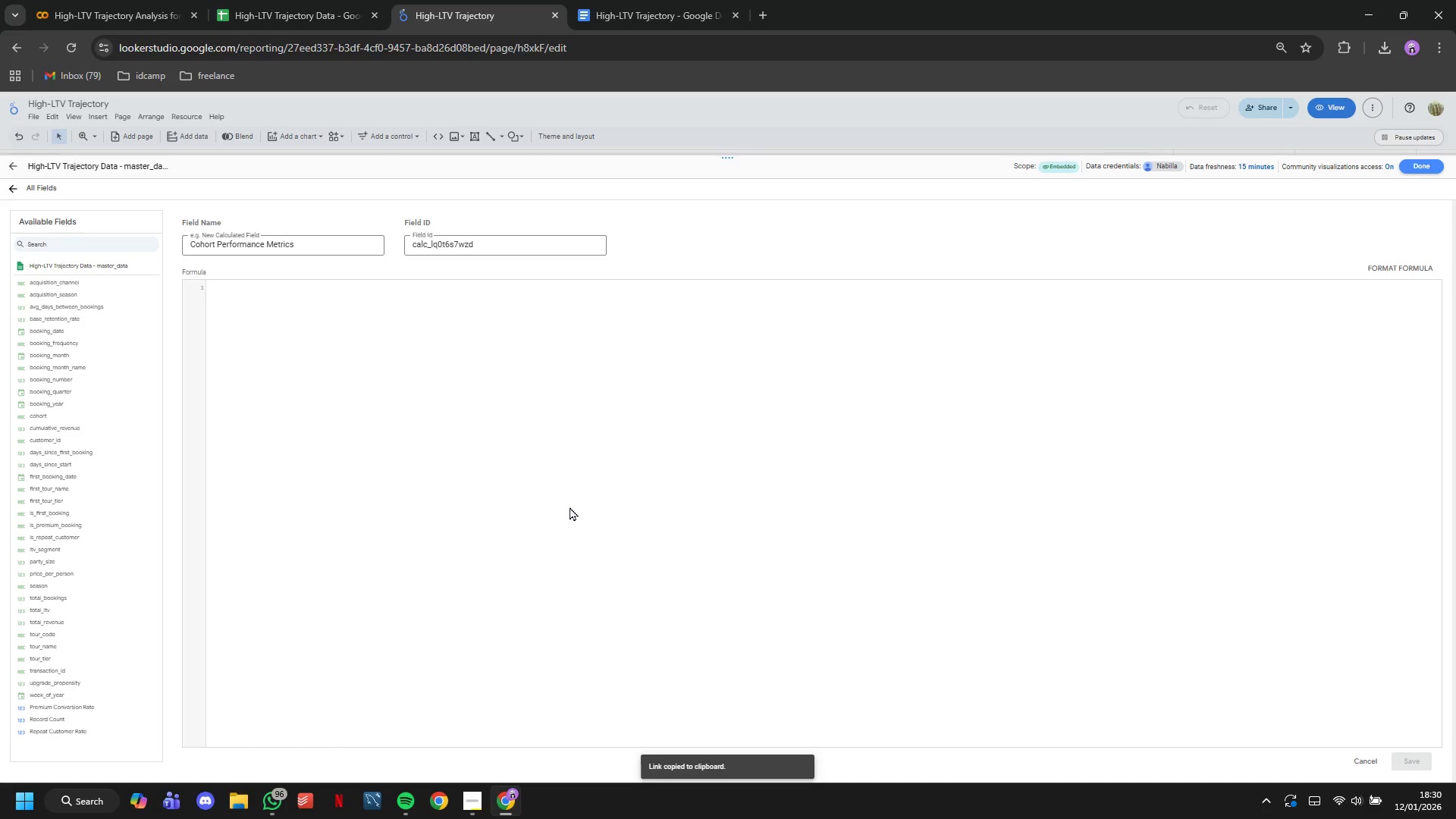 
left_click_drag(start_coordinate=[296, 244], to_coordinate=[218, 240])
 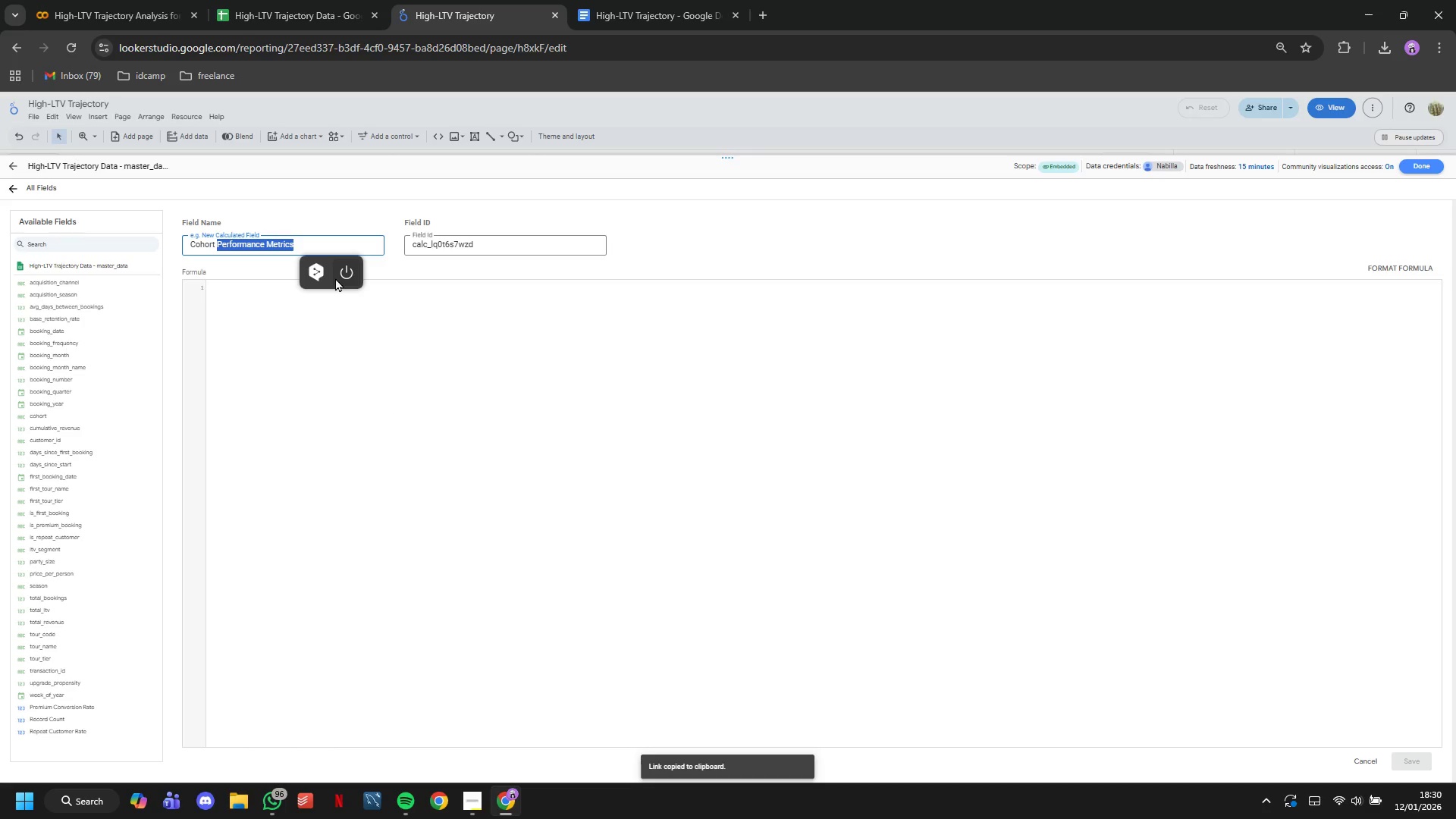 
type(Retetiorae)
 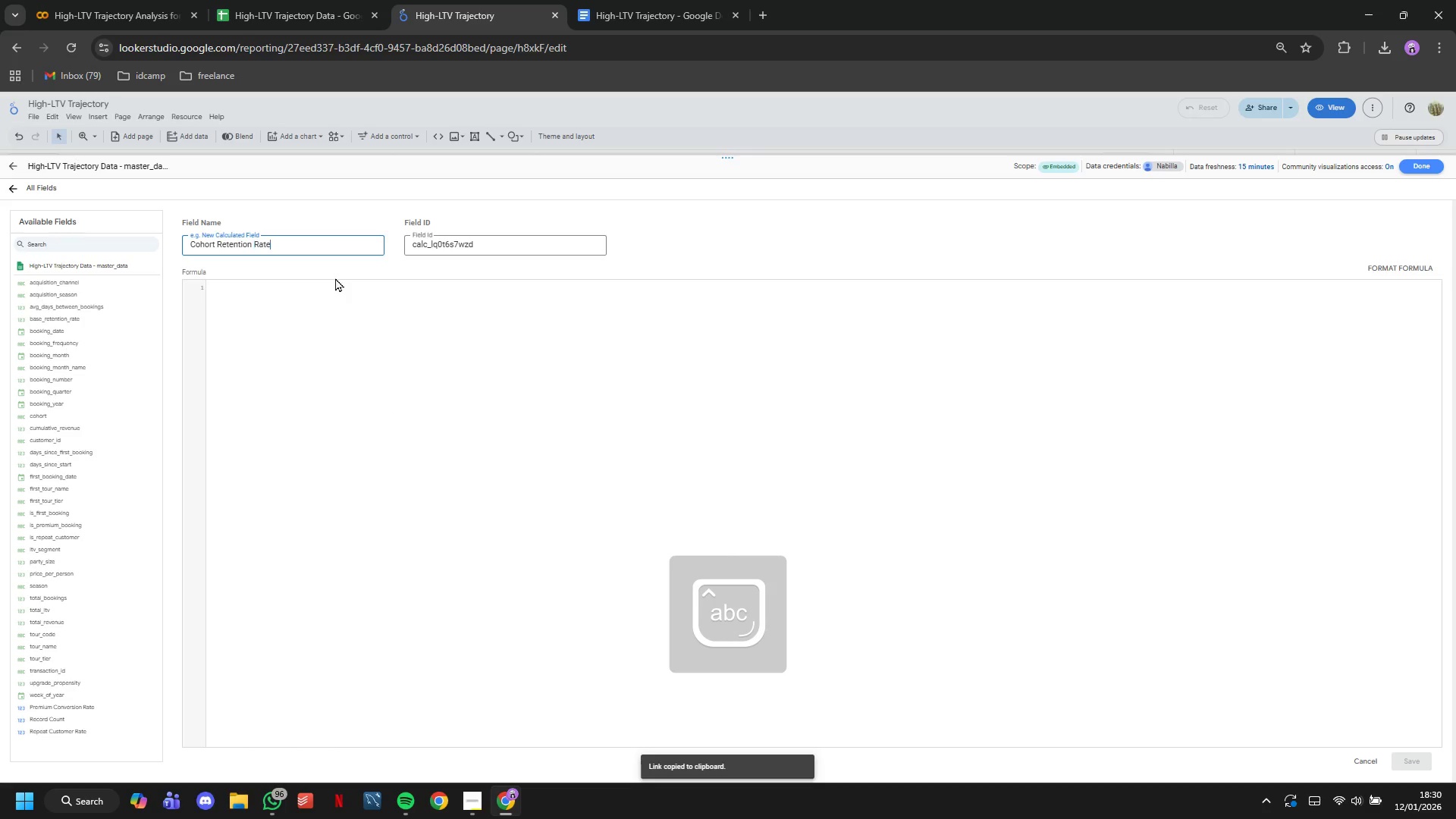 
hold_key(key=N, duration=0.31)
 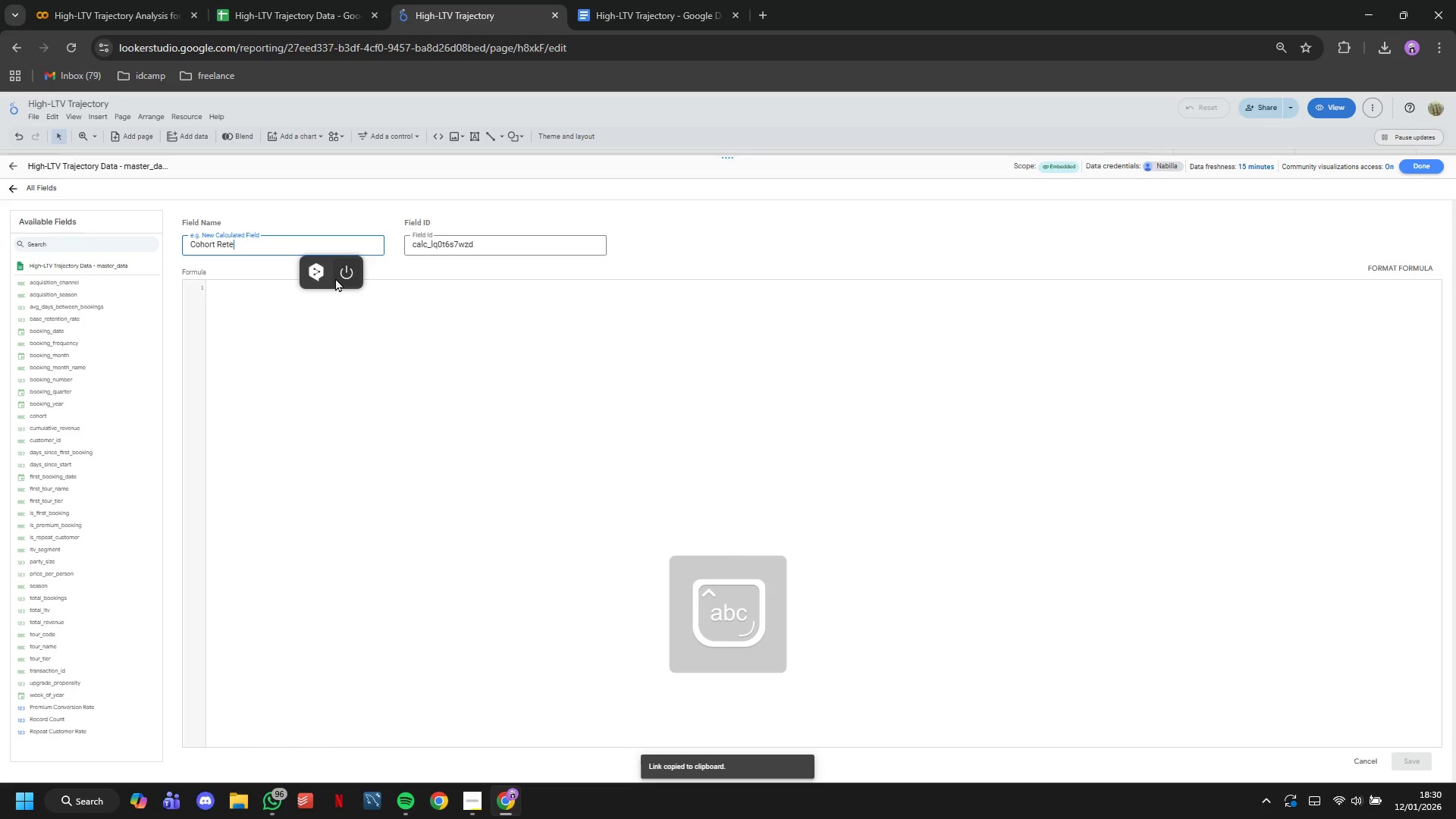 
hold_key(key=N, duration=0.31)
 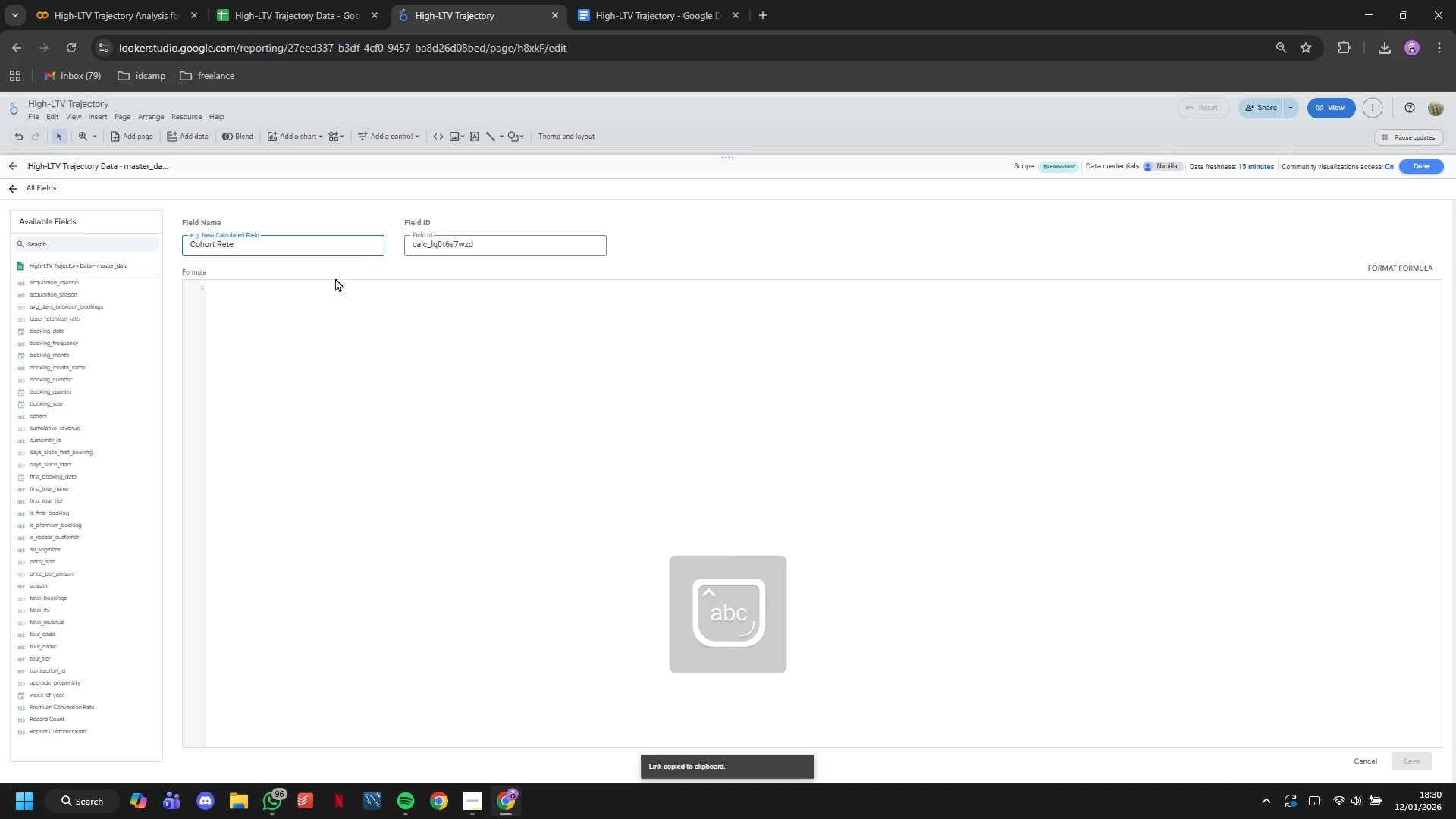 
hold_key(key=CapsLock, duration=0.31)
 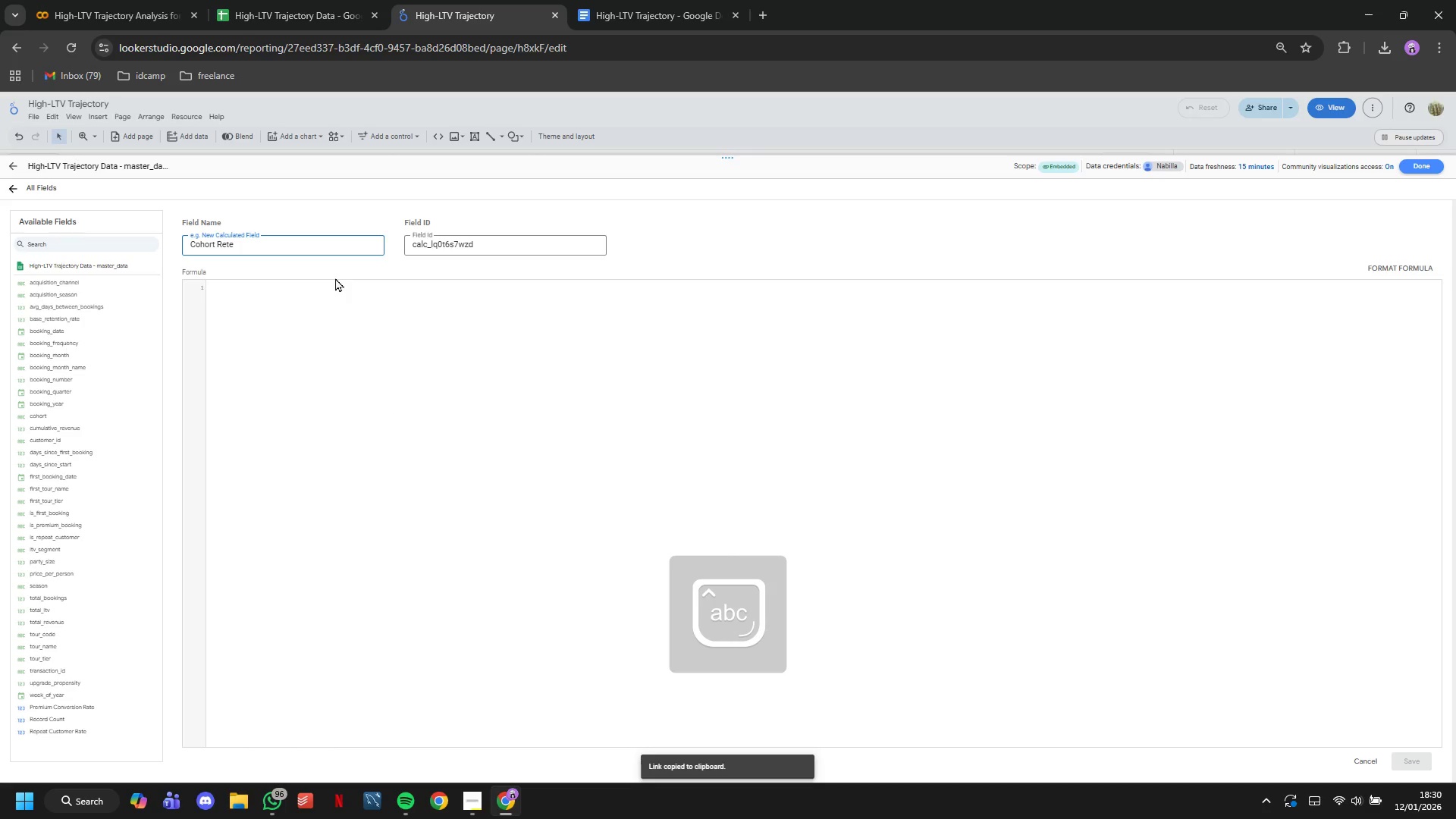 
hold_key(key=CapsLock, duration=3.25)
 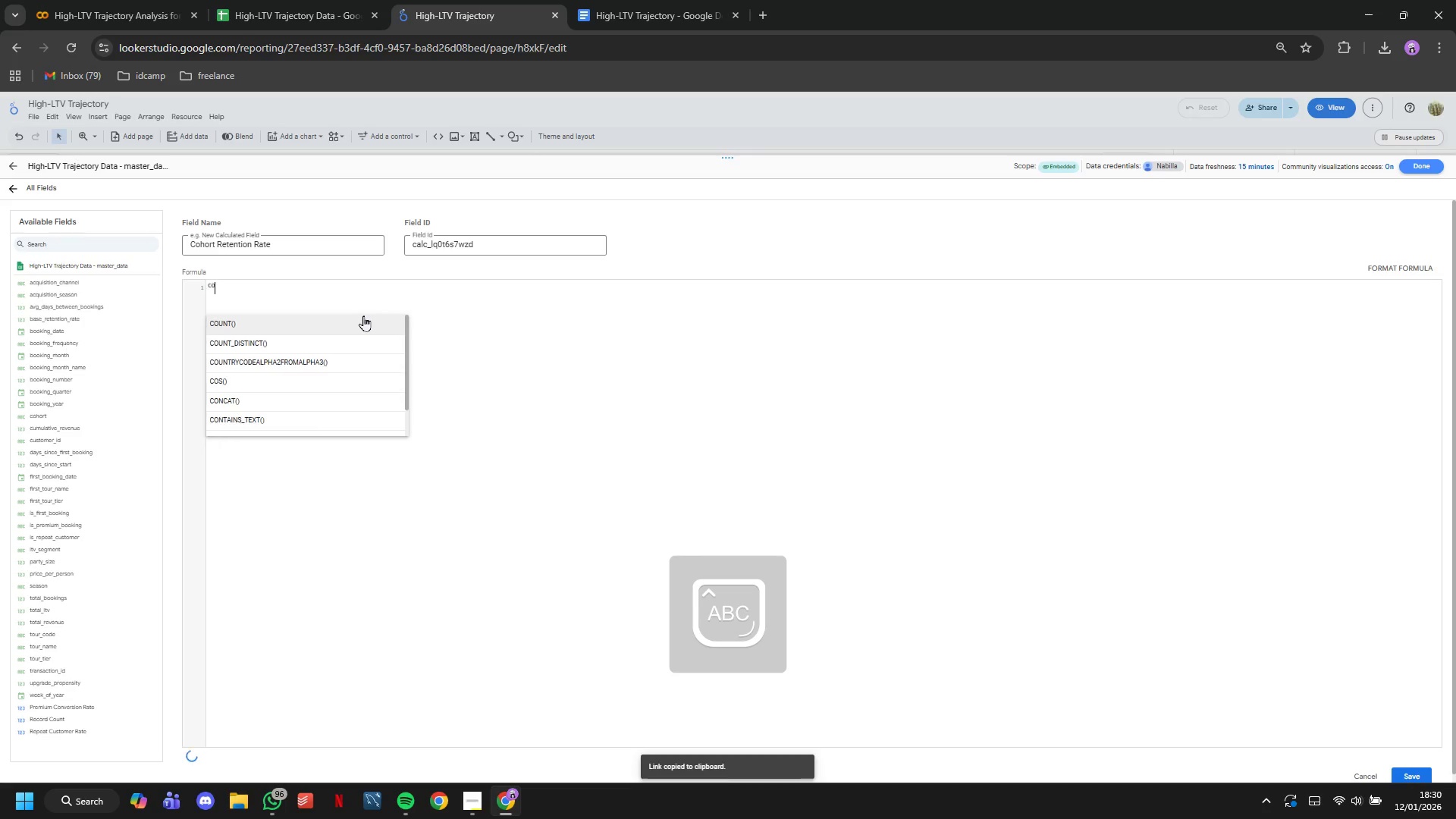 
hold_key(key=T, duration=4.31)
 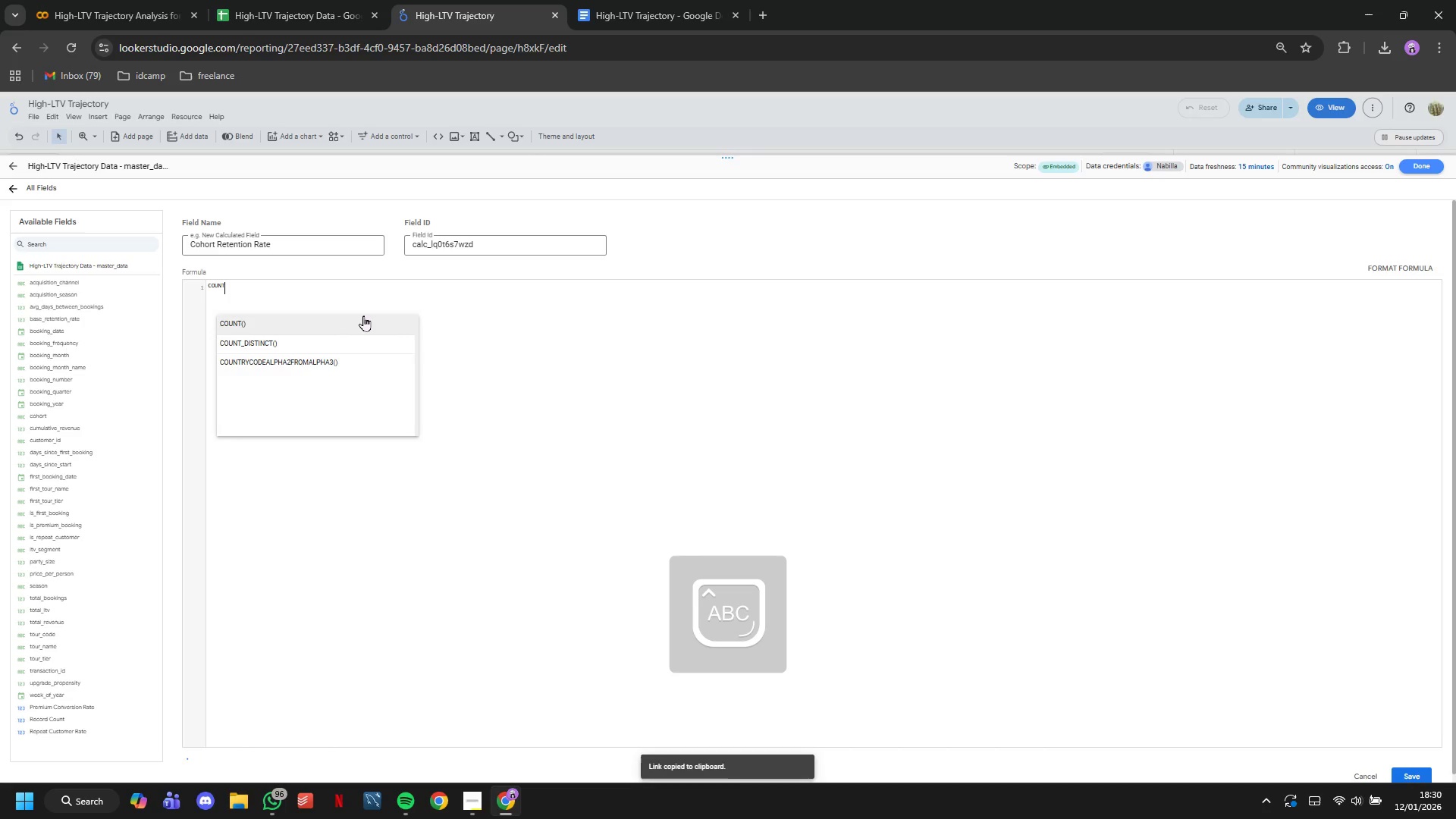 
type(coun(case when TOTAL_BOOKINGS > 1 then CUS)
 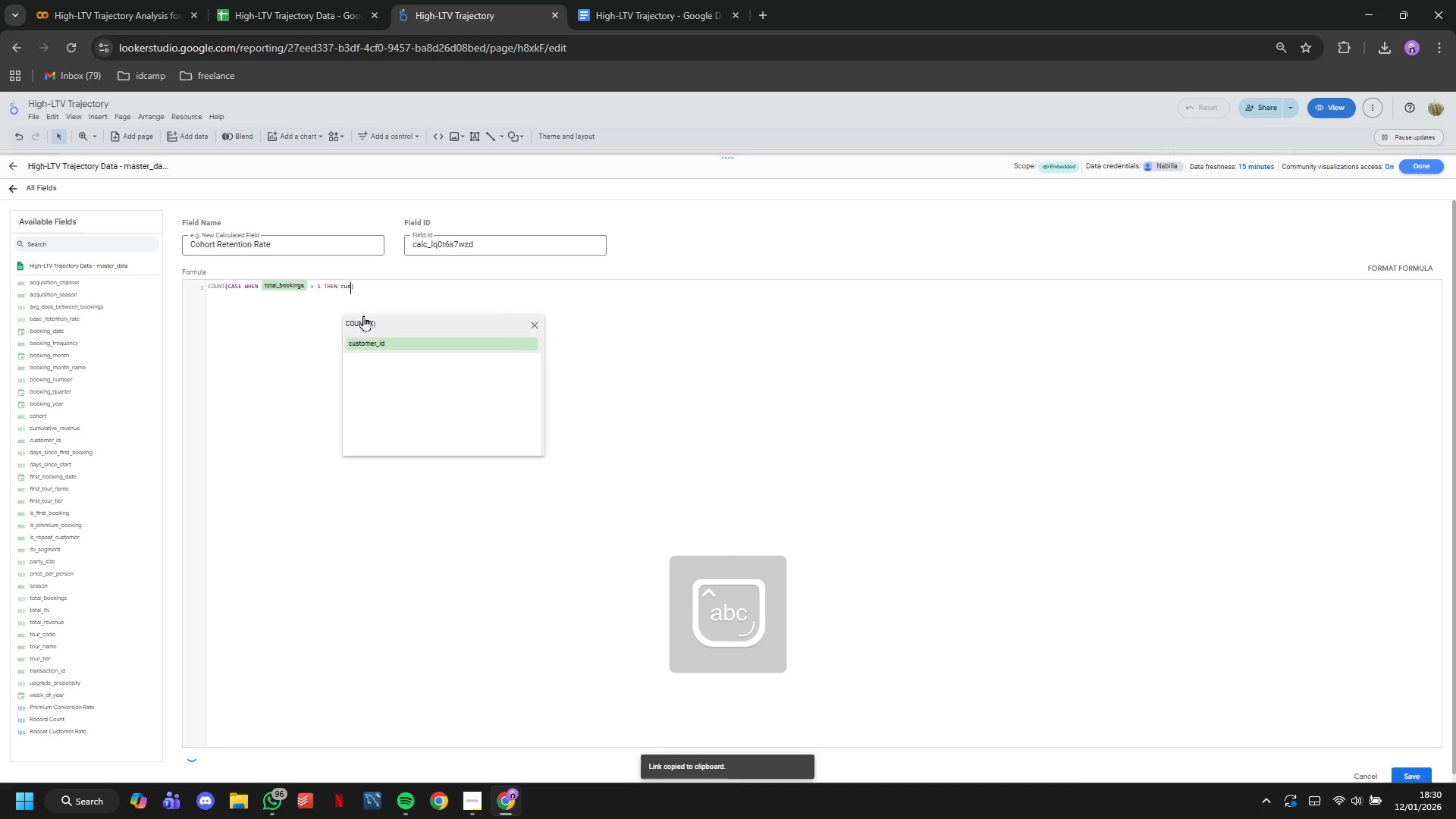 
 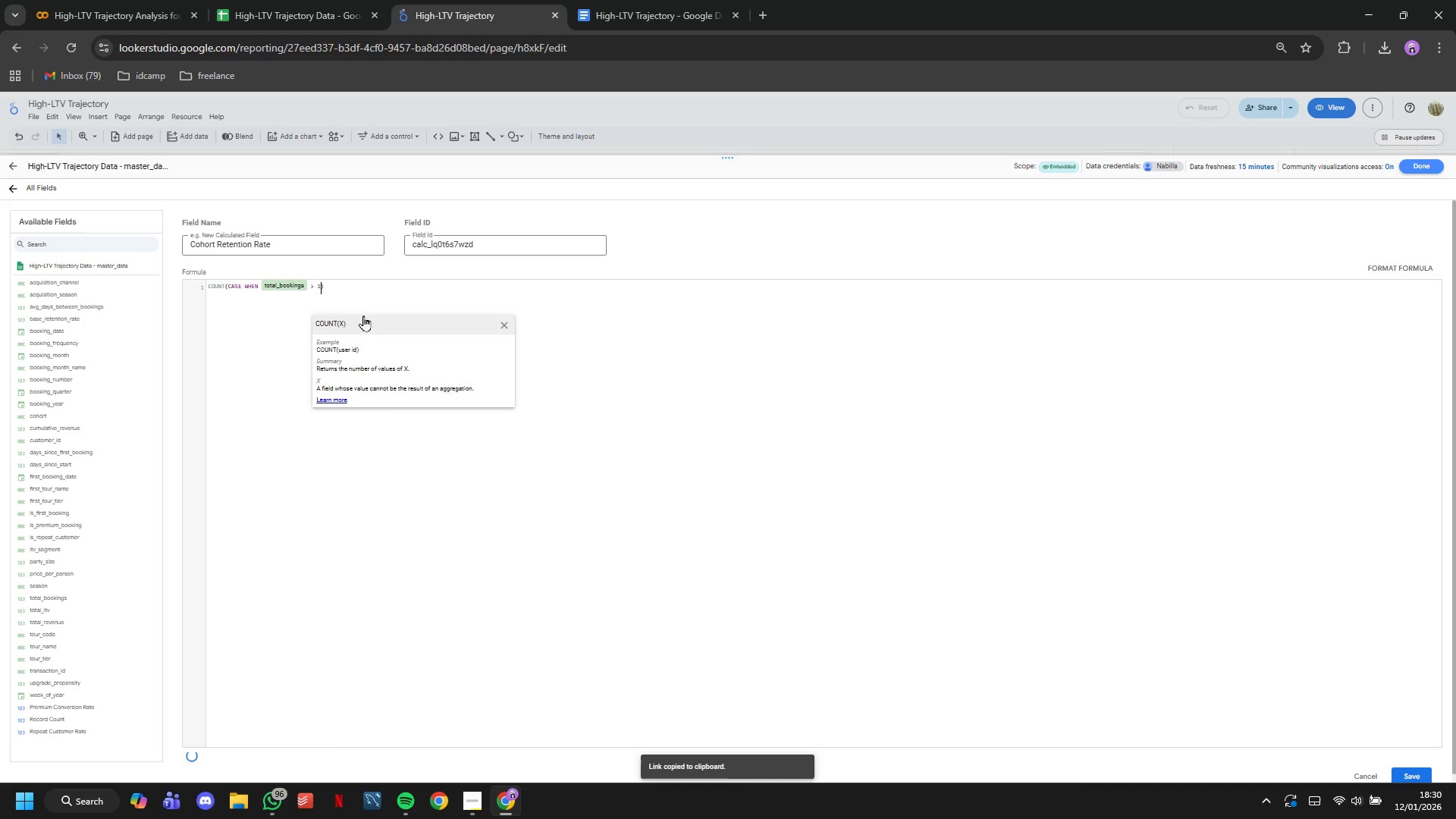 
key(Enter)
 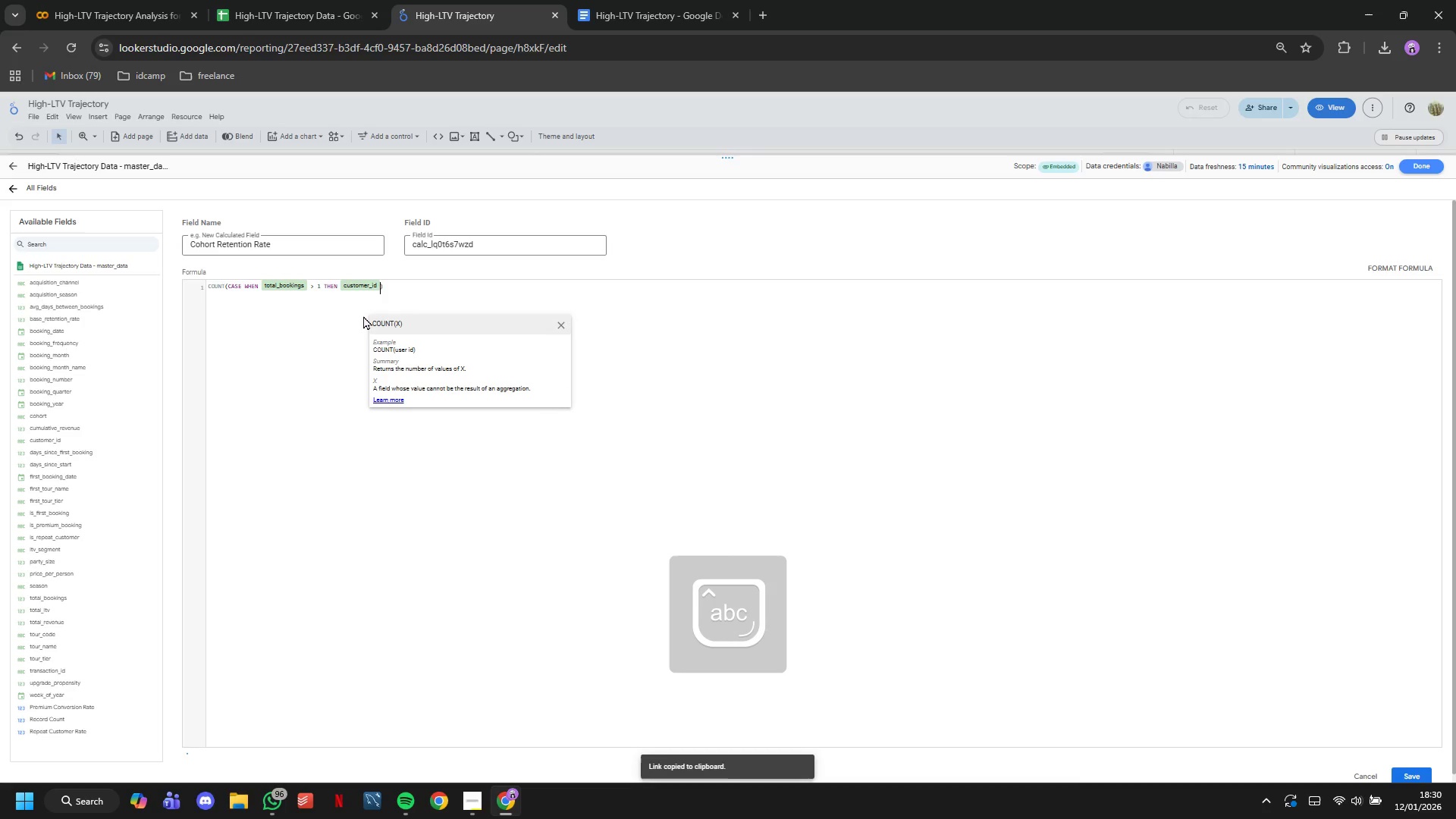 
type( end)
 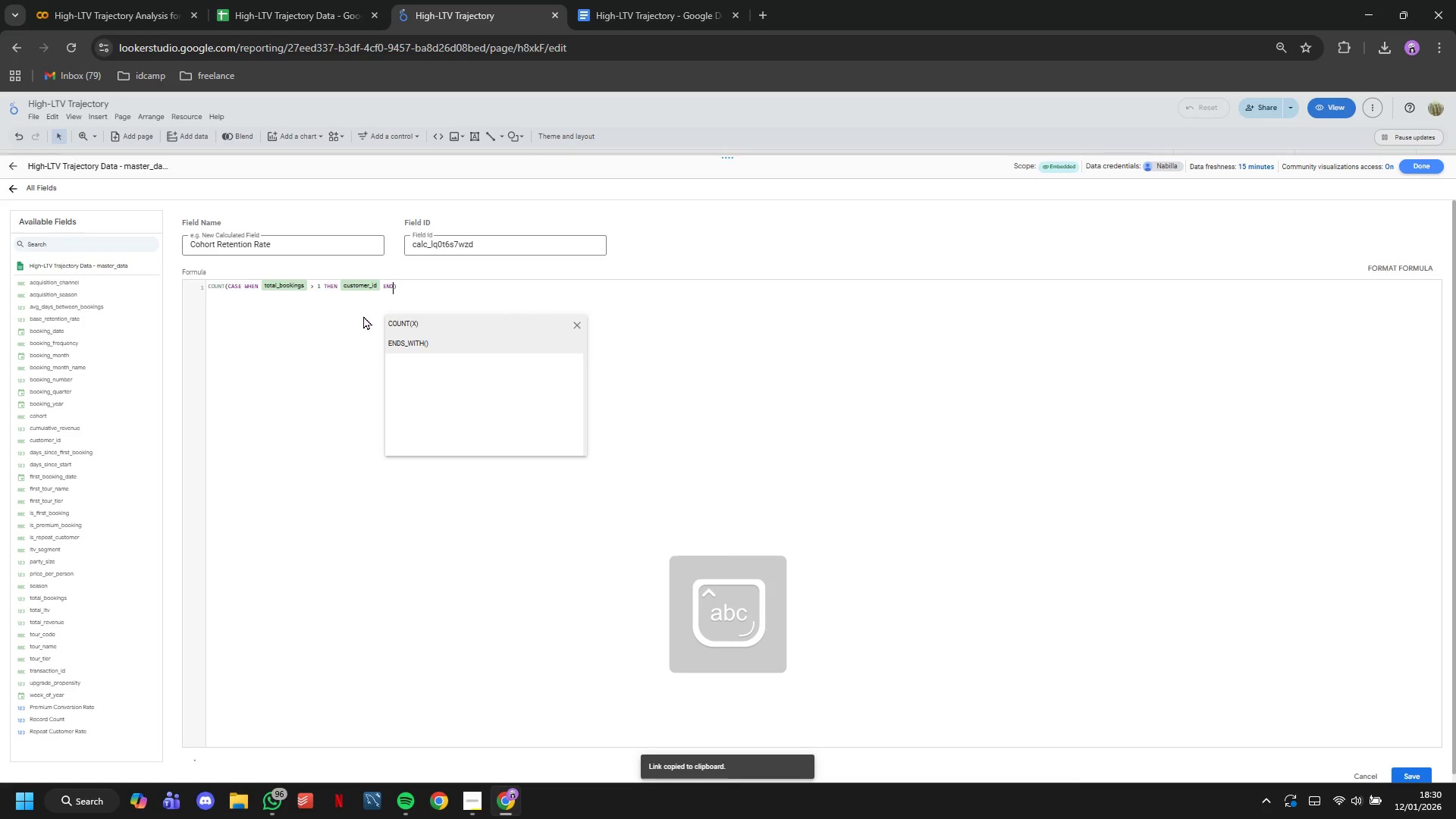 
key(ArrowRight)
 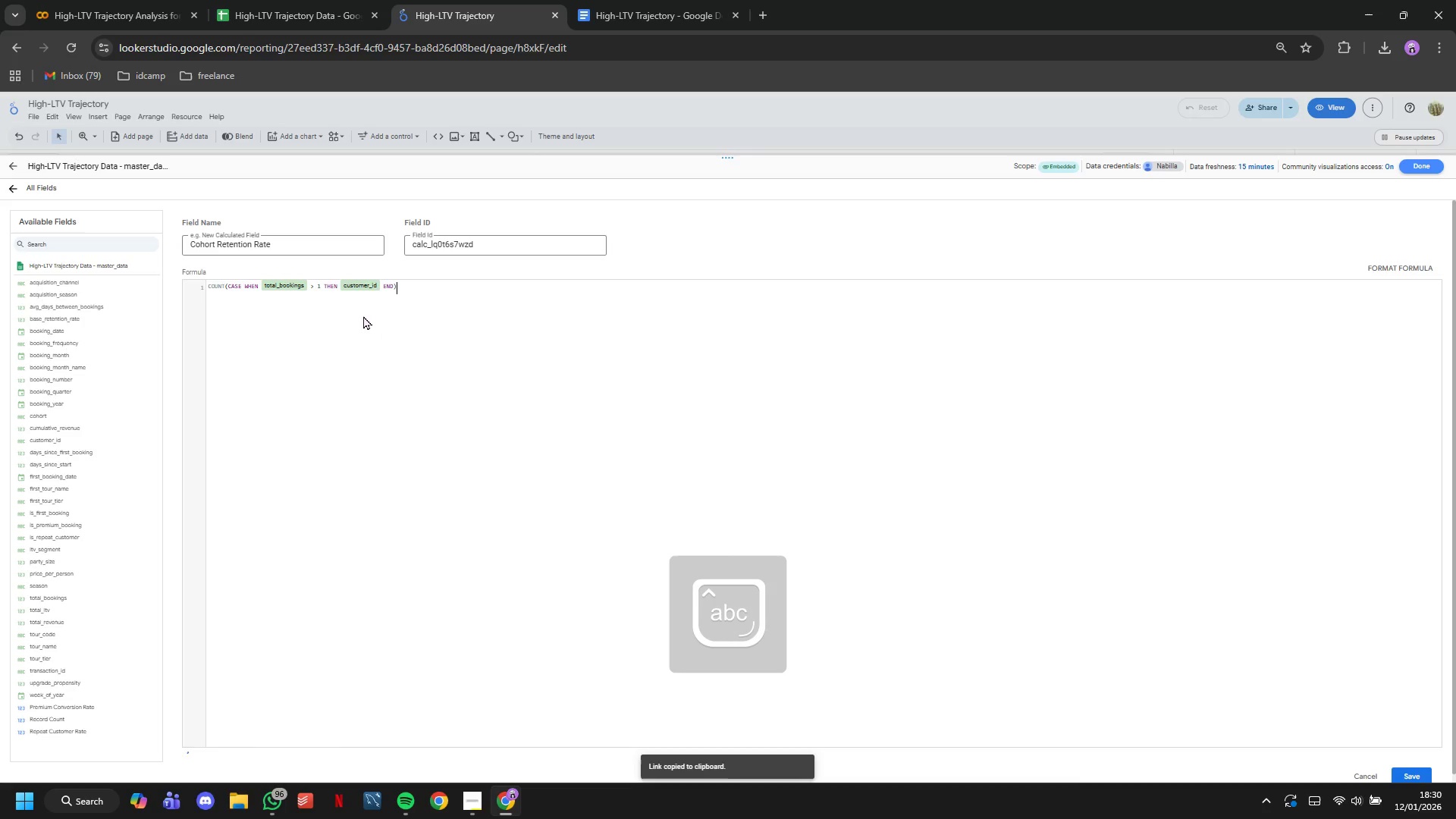 
type(/cou)
 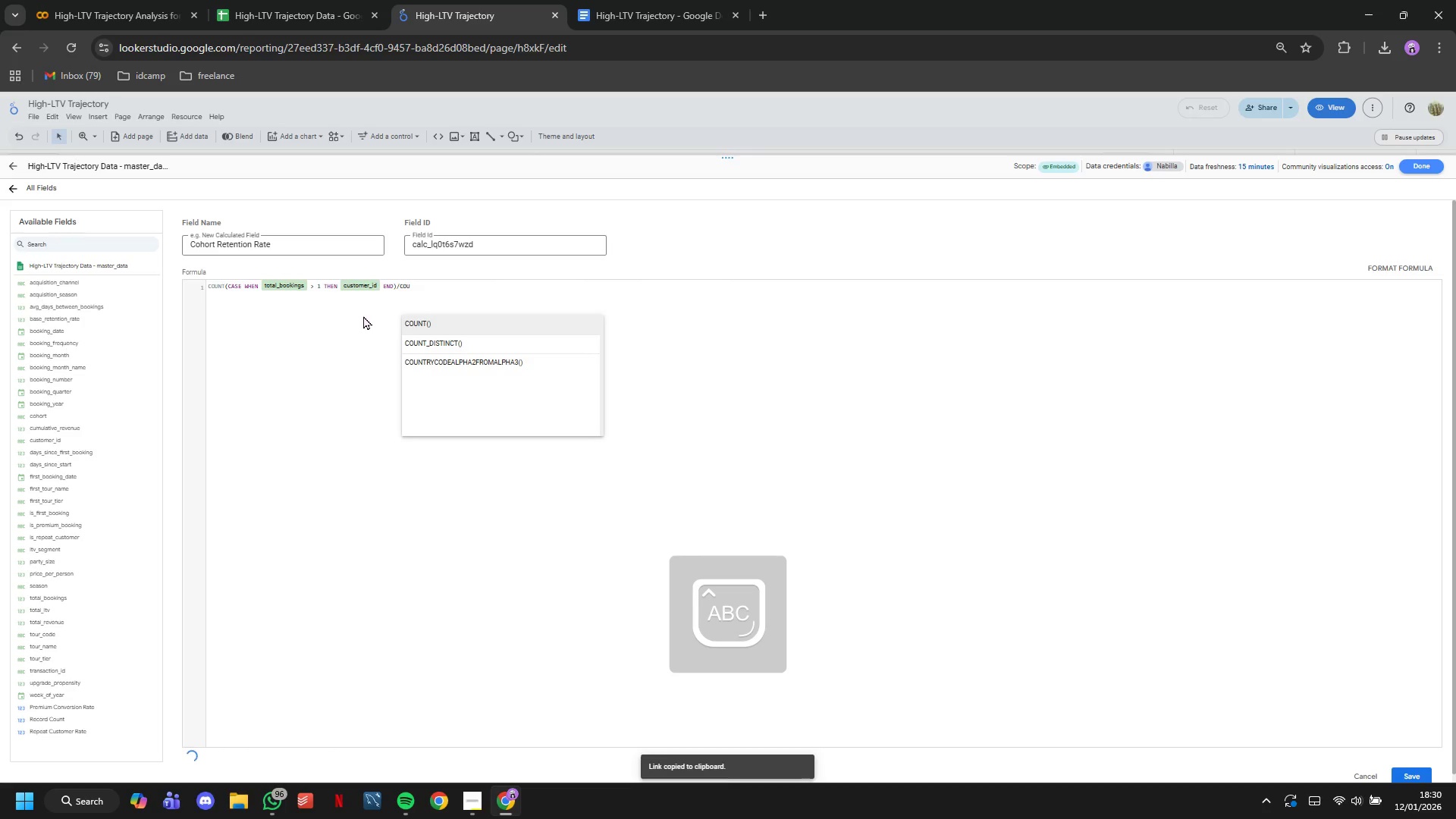 
key(ArrowDown)
 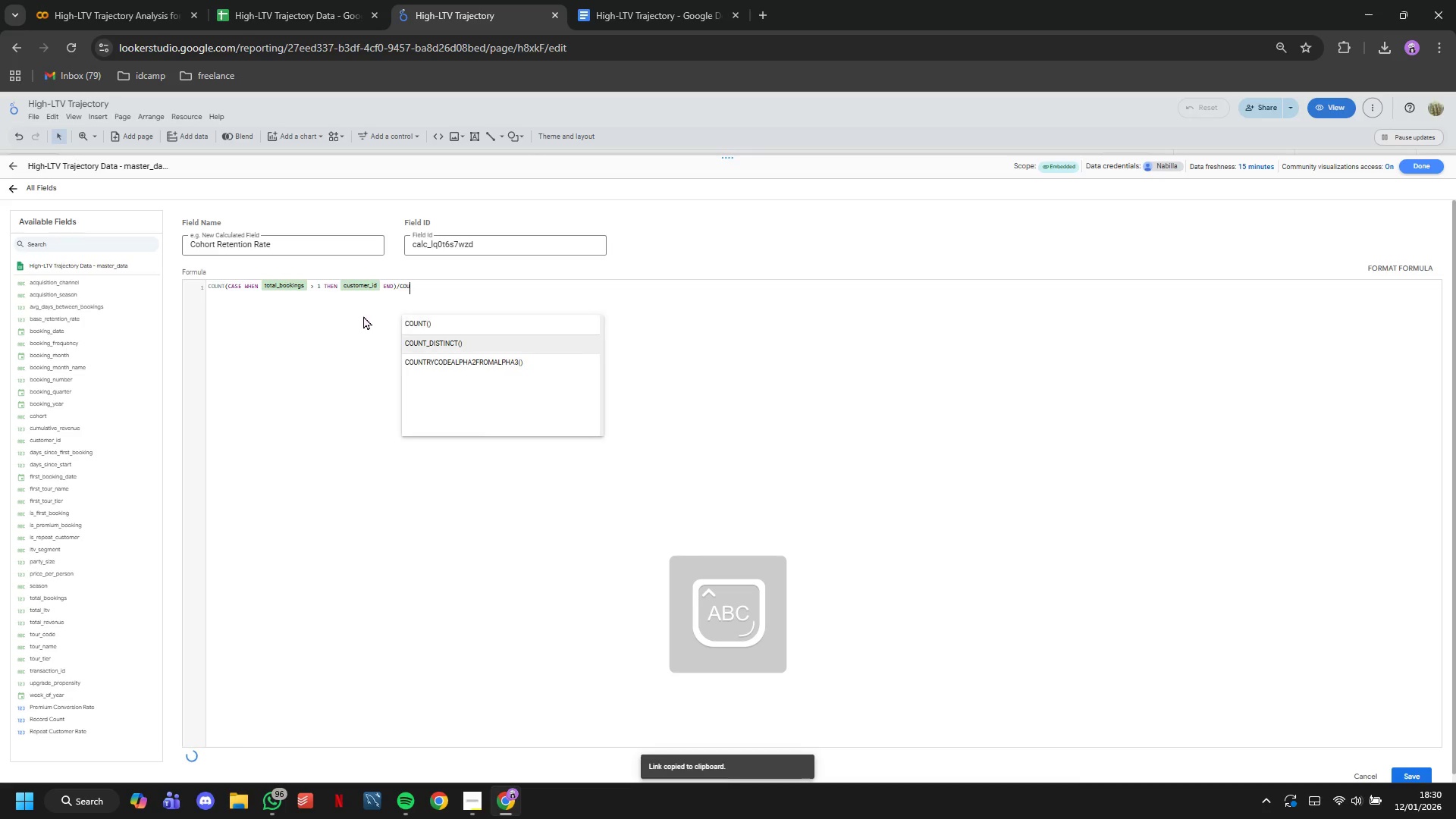 
key(Enter)
 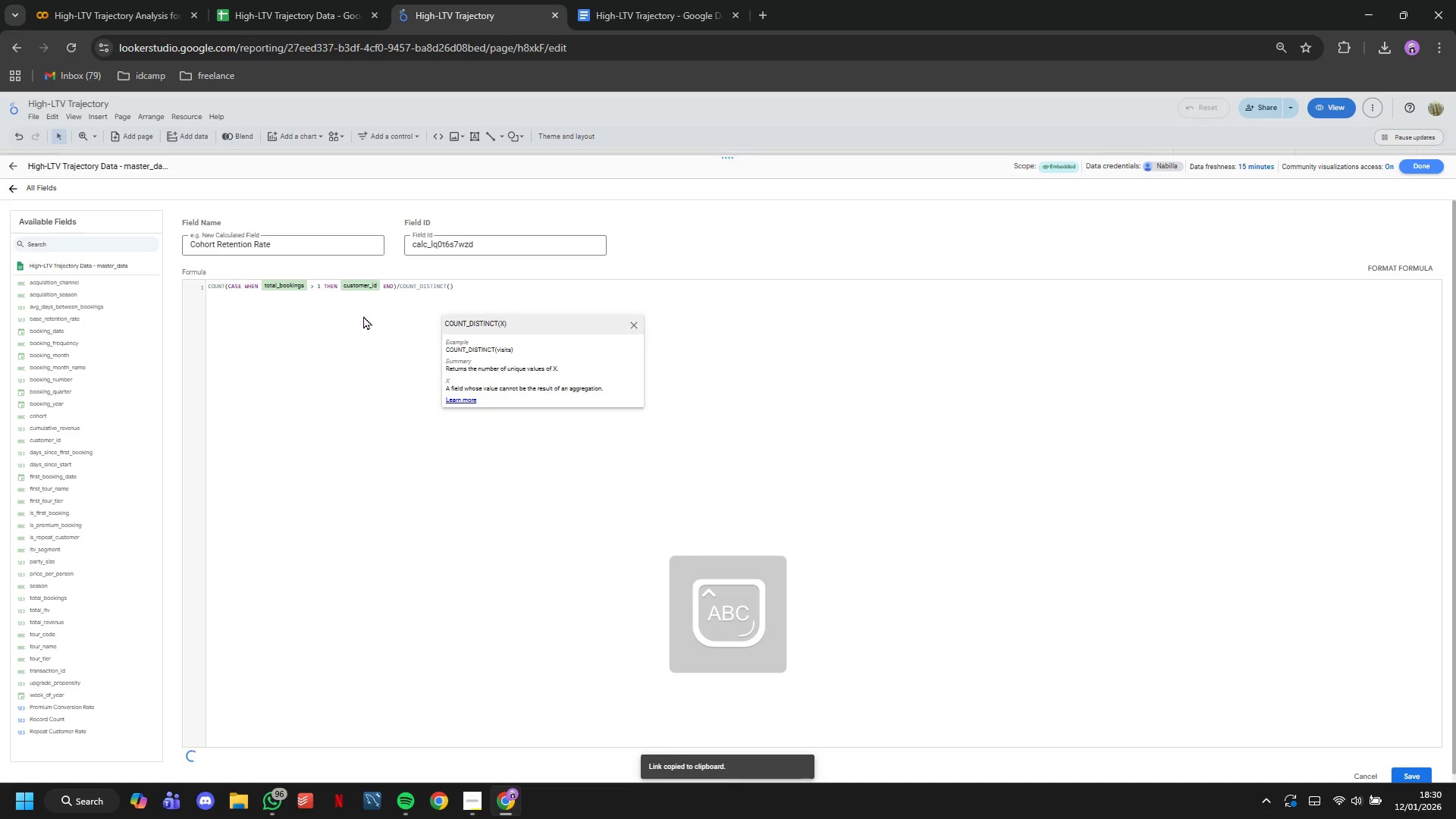 
type(cu)
 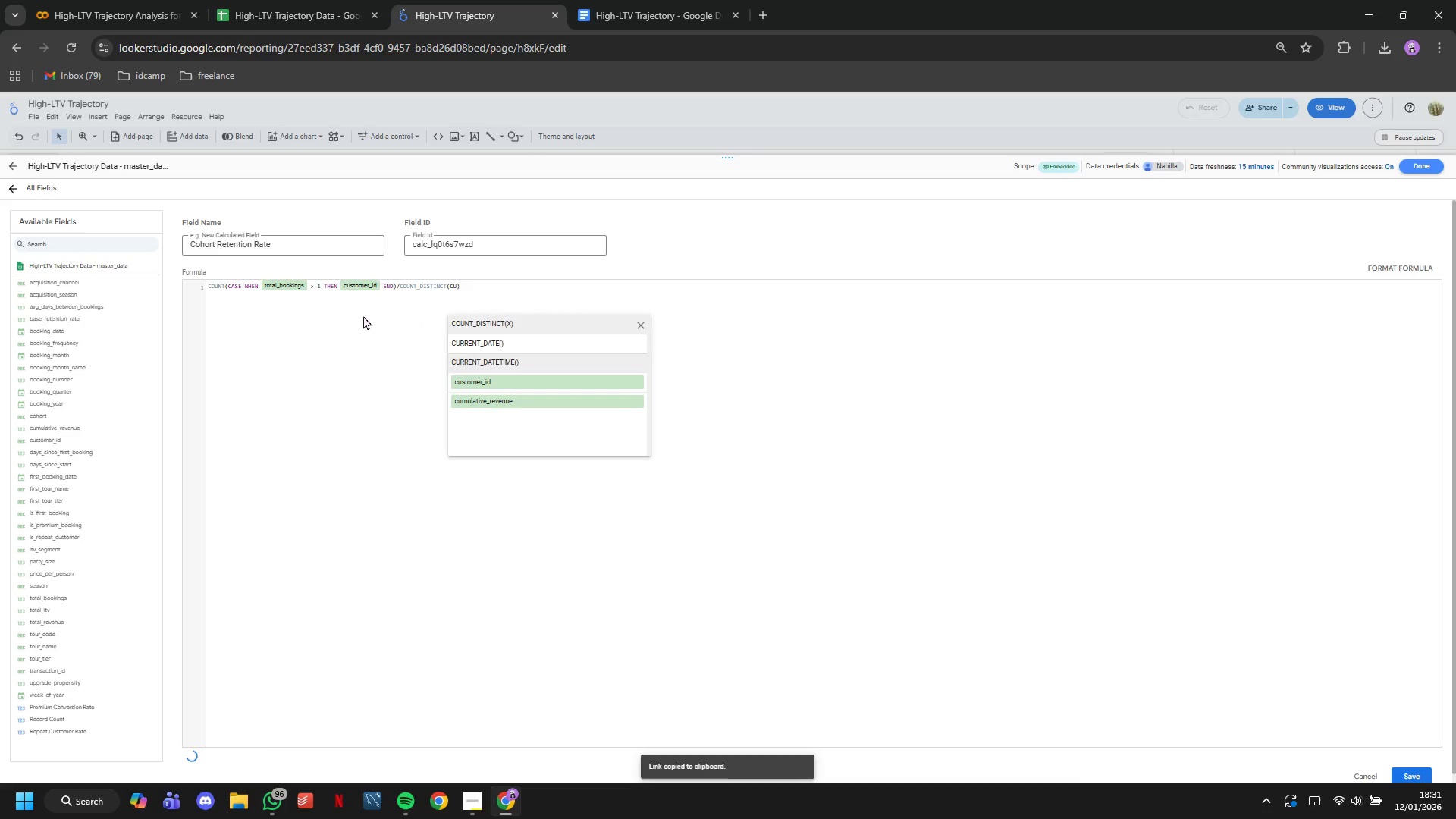 
key(Enter)
 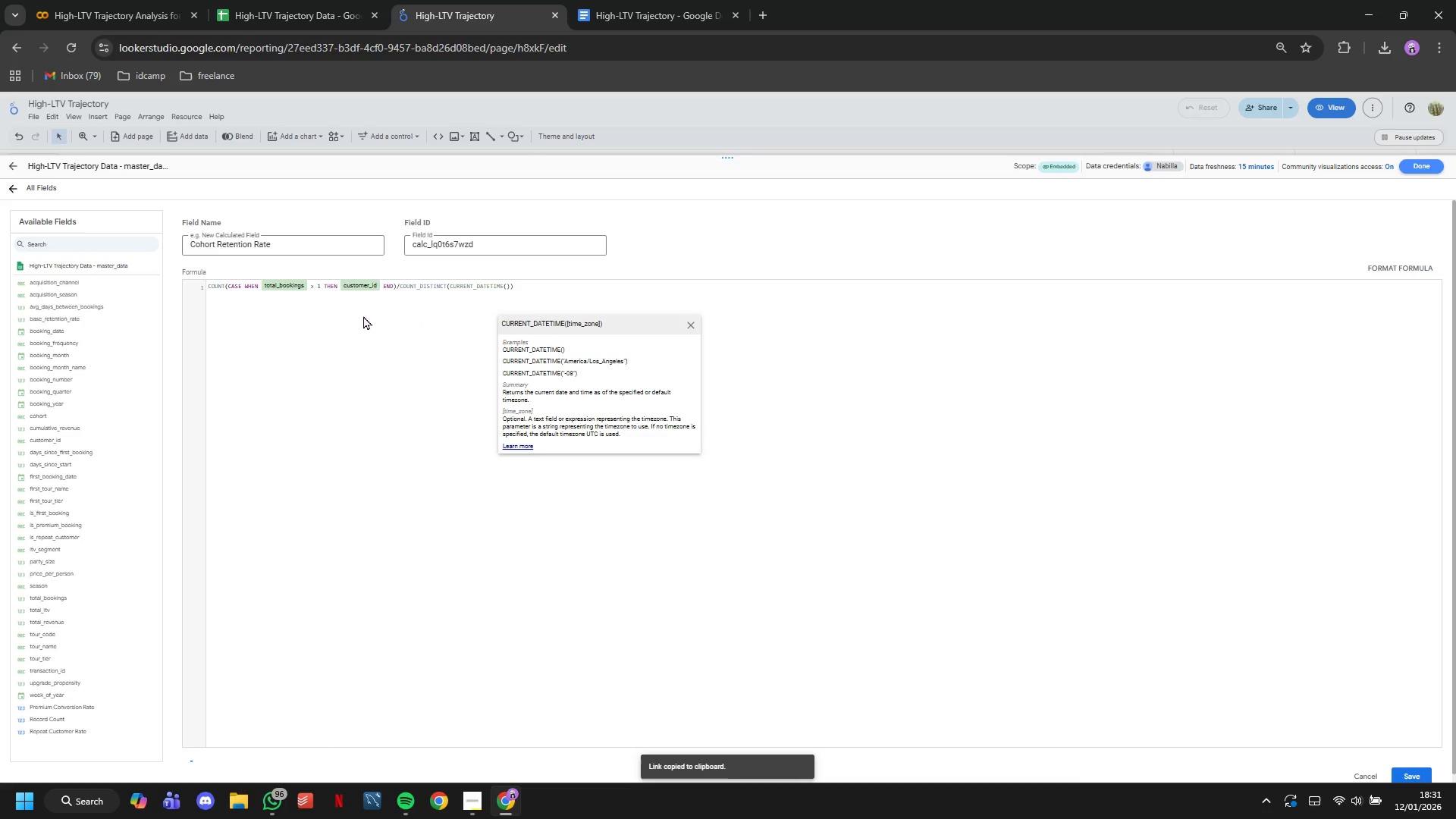 
key(Backspace)
 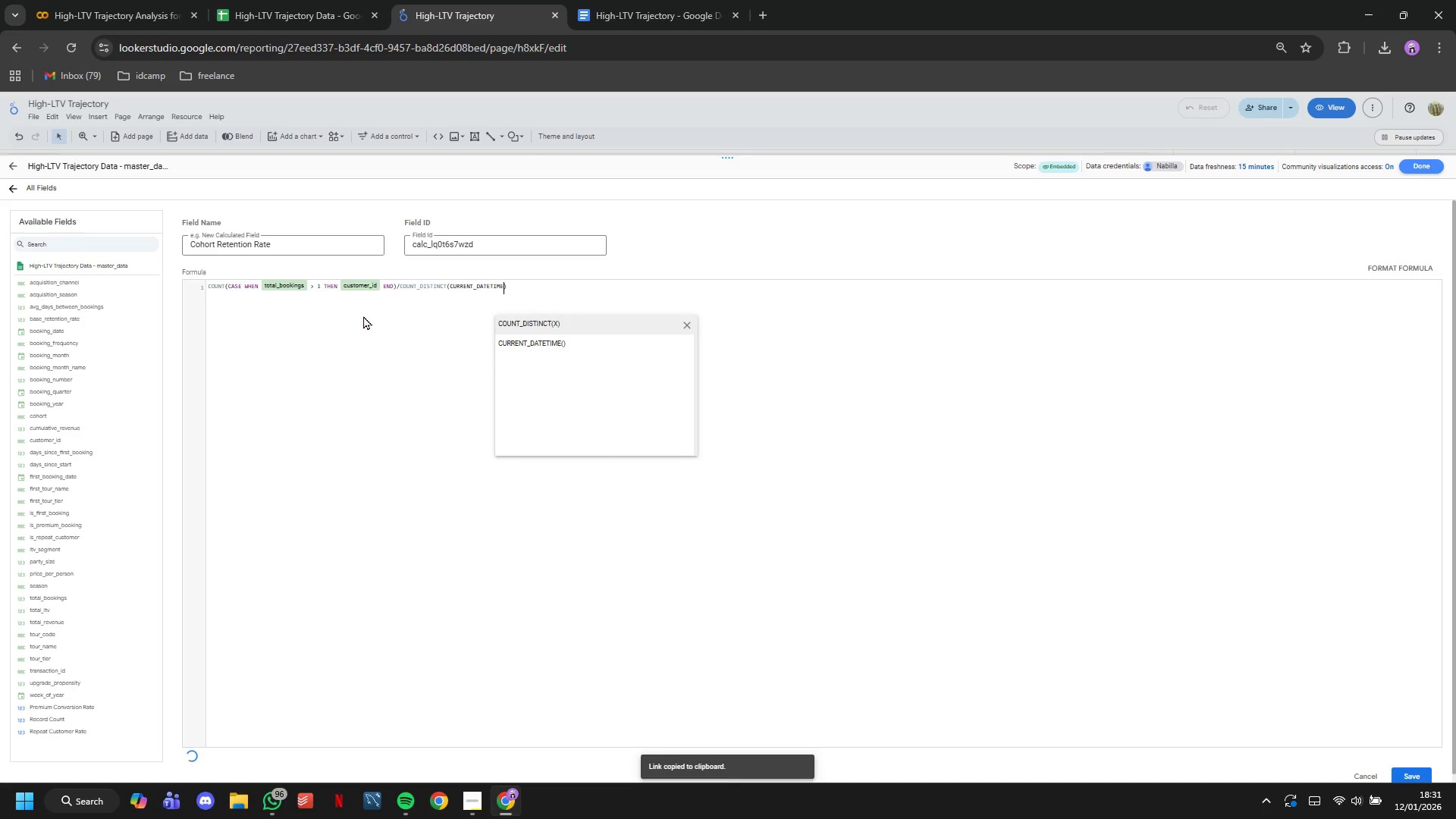 
key(Backspace)
 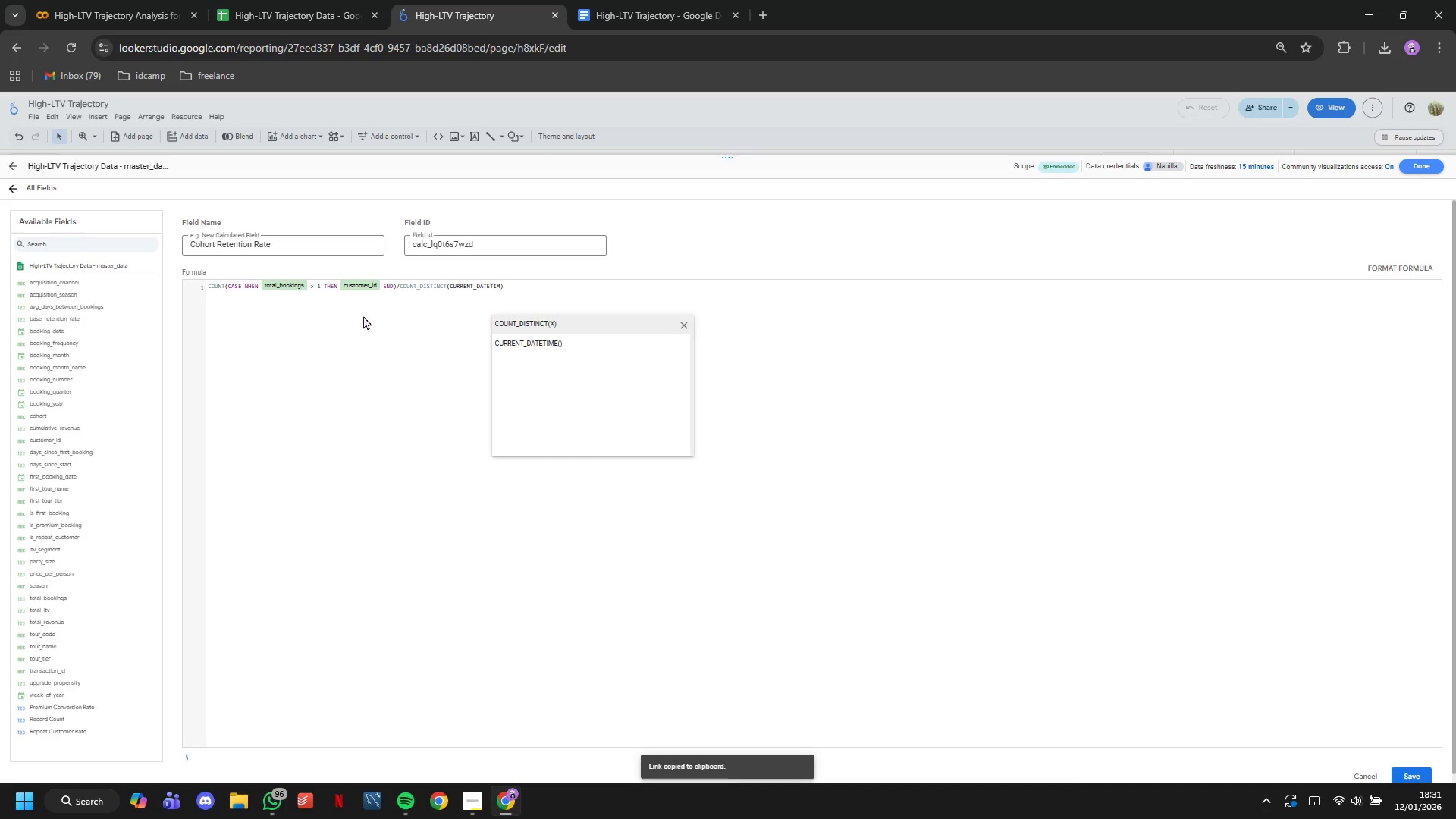 
hold_key(key=Backspace, duration=0.69)
 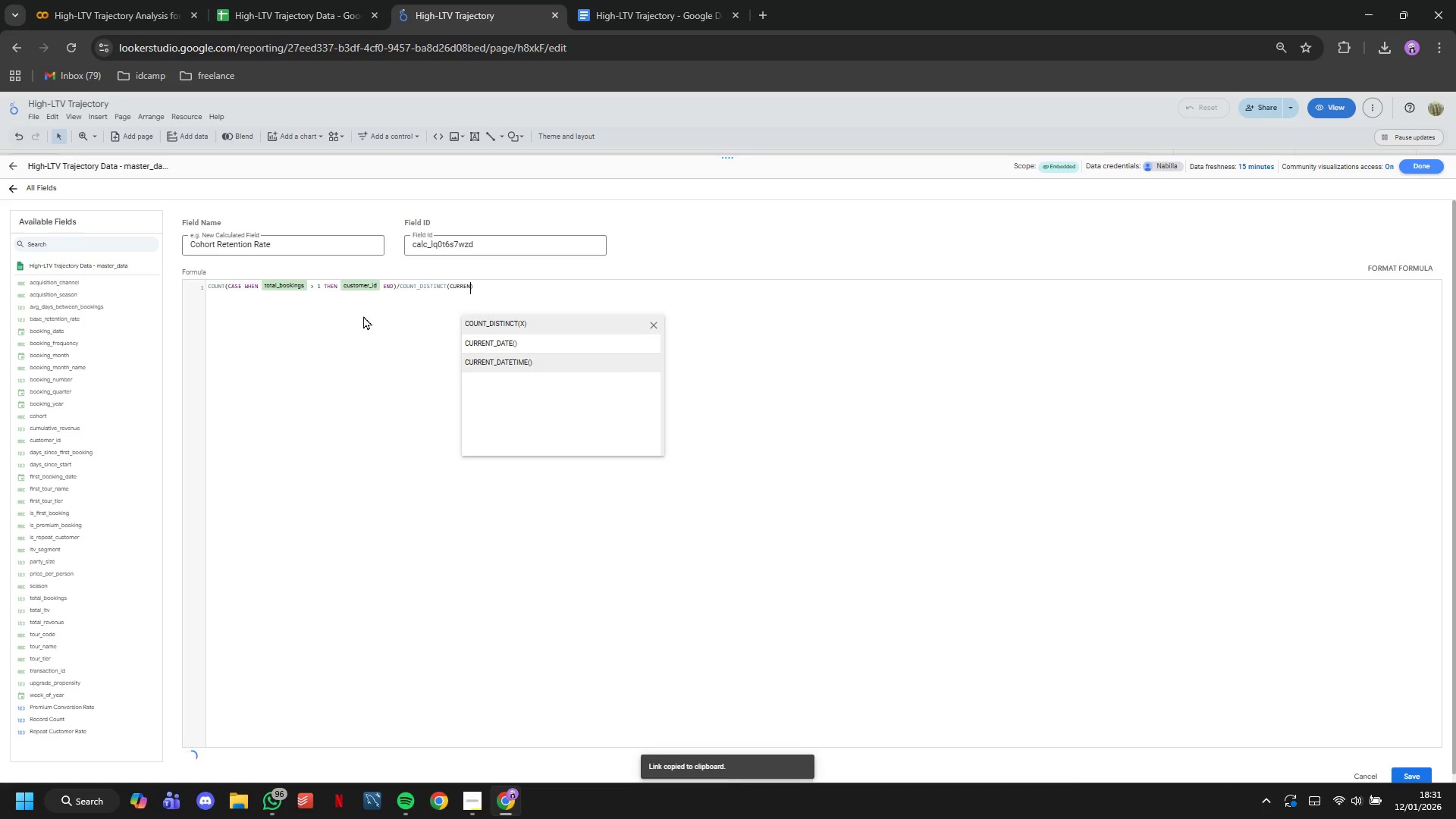 
hold_key(key=Backspace, duration=0.45)
 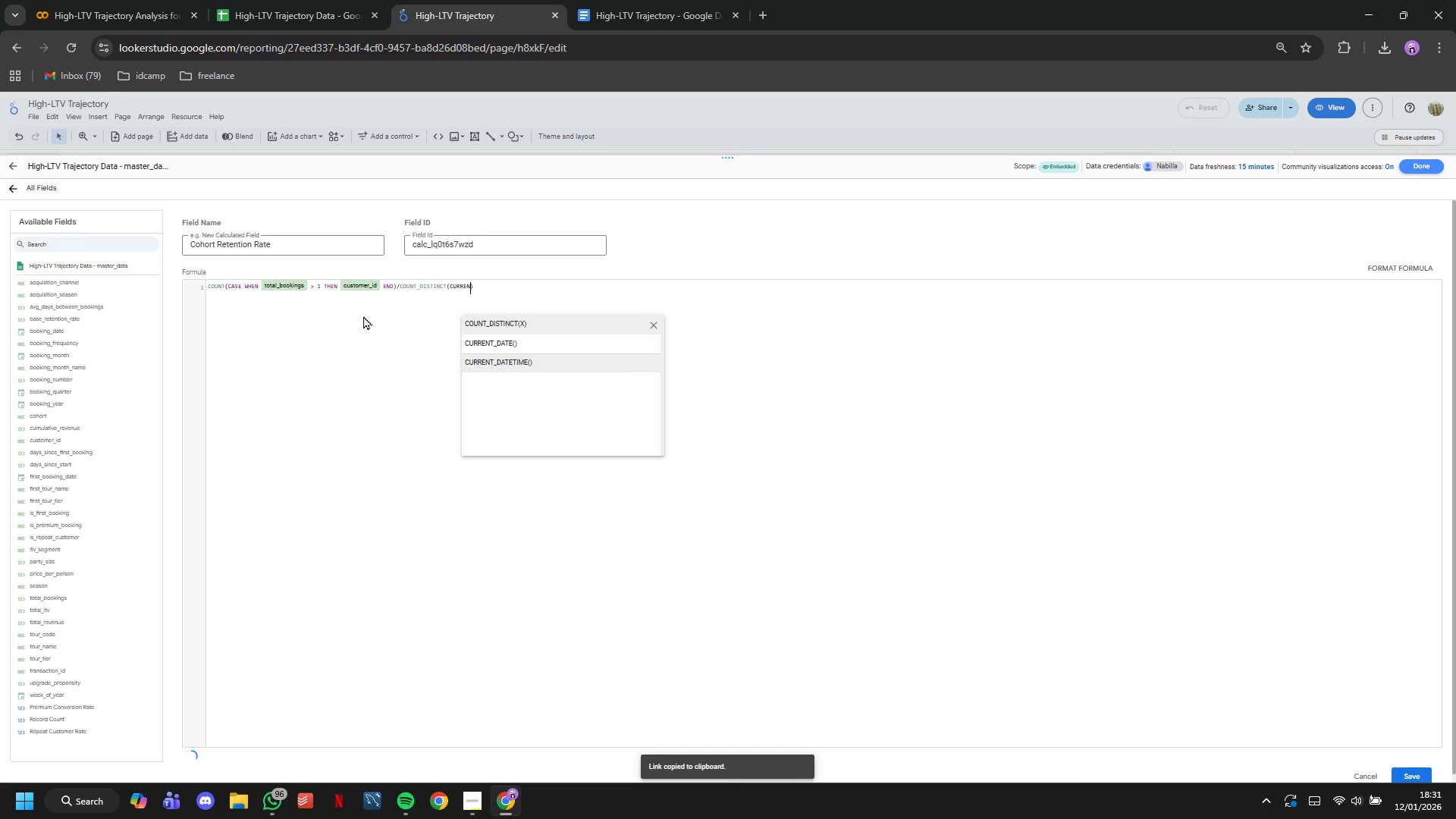 
key(Backspace)
 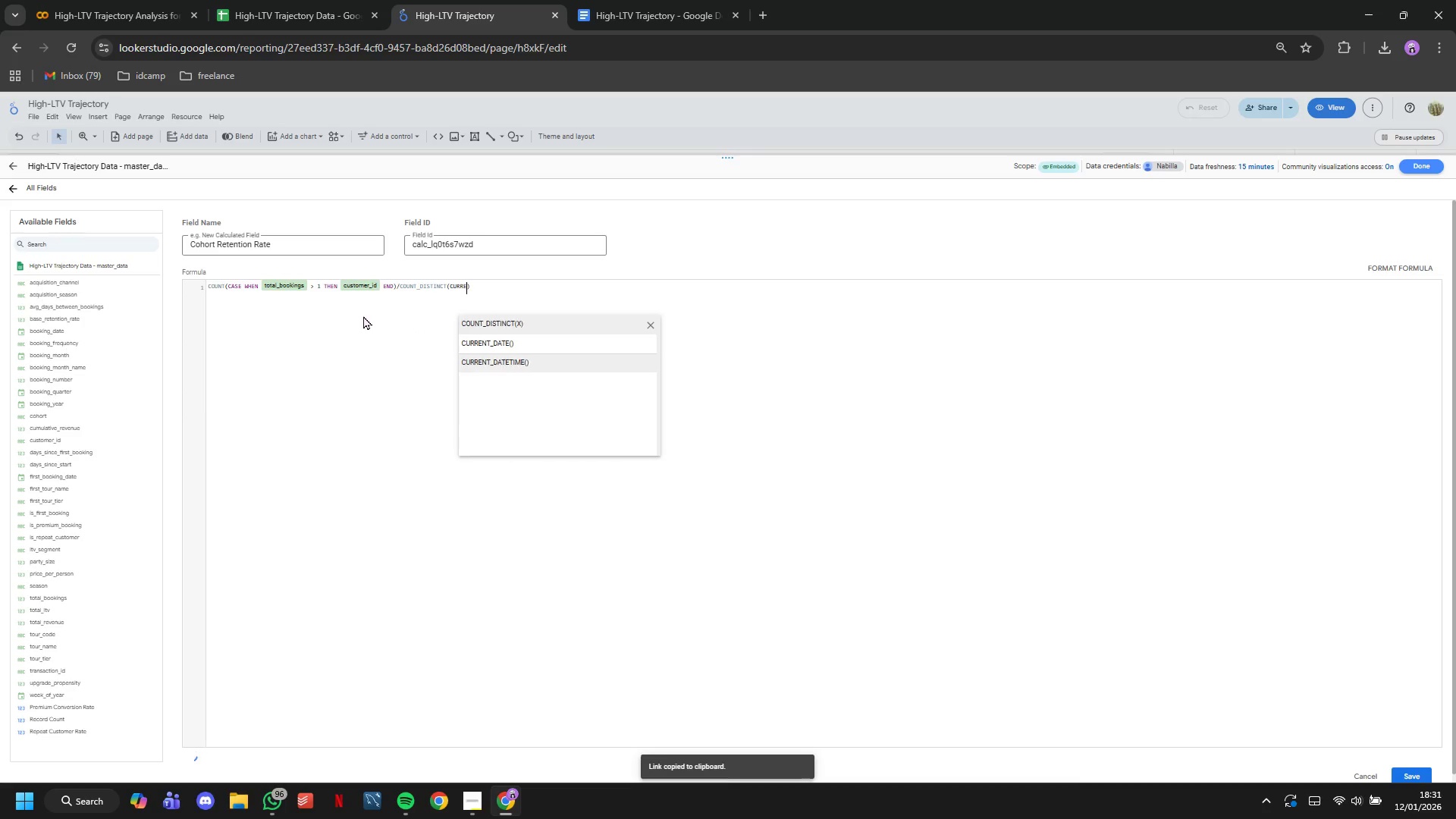 
key(Backspace)
 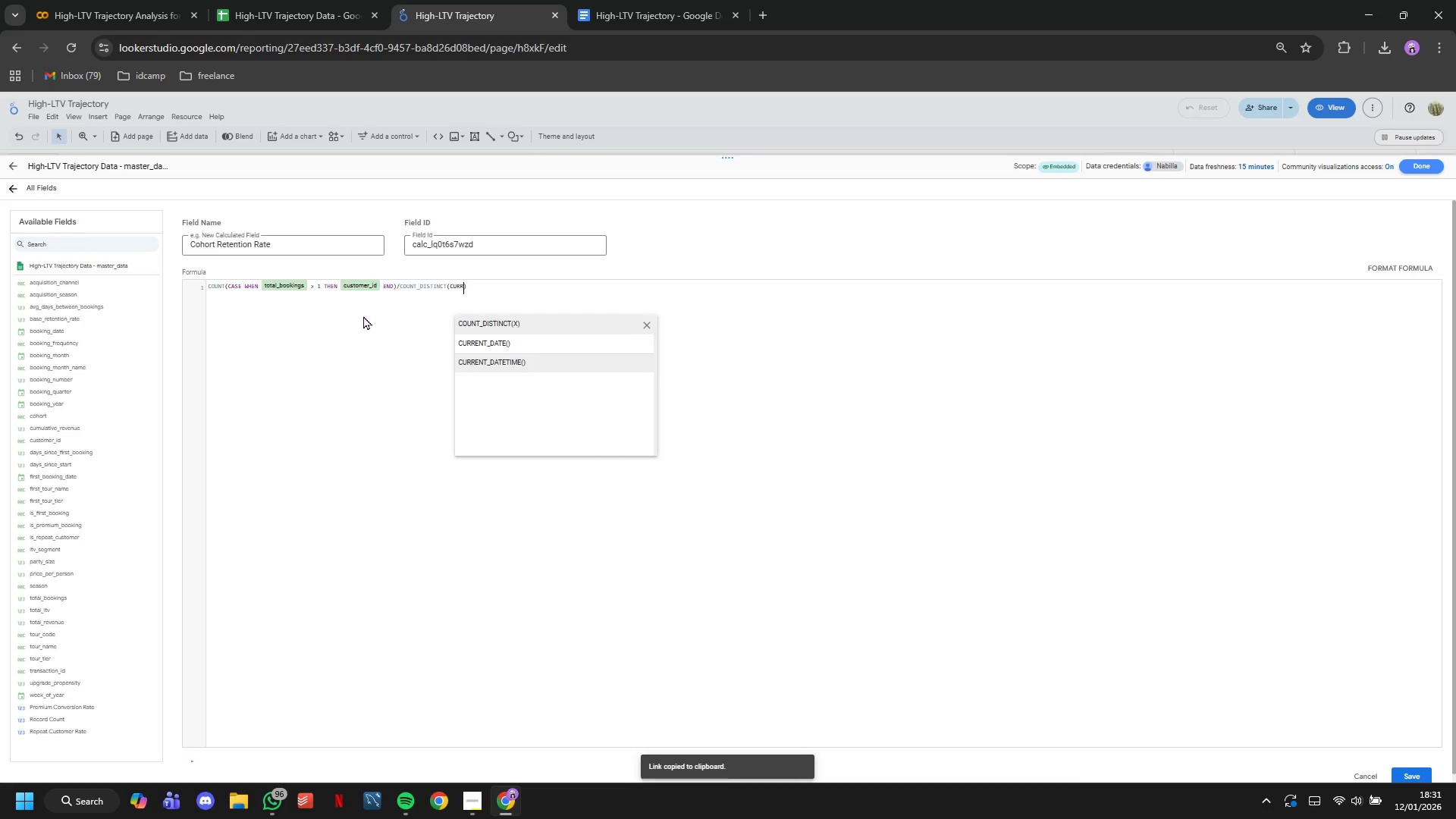 
key(Backspace)
 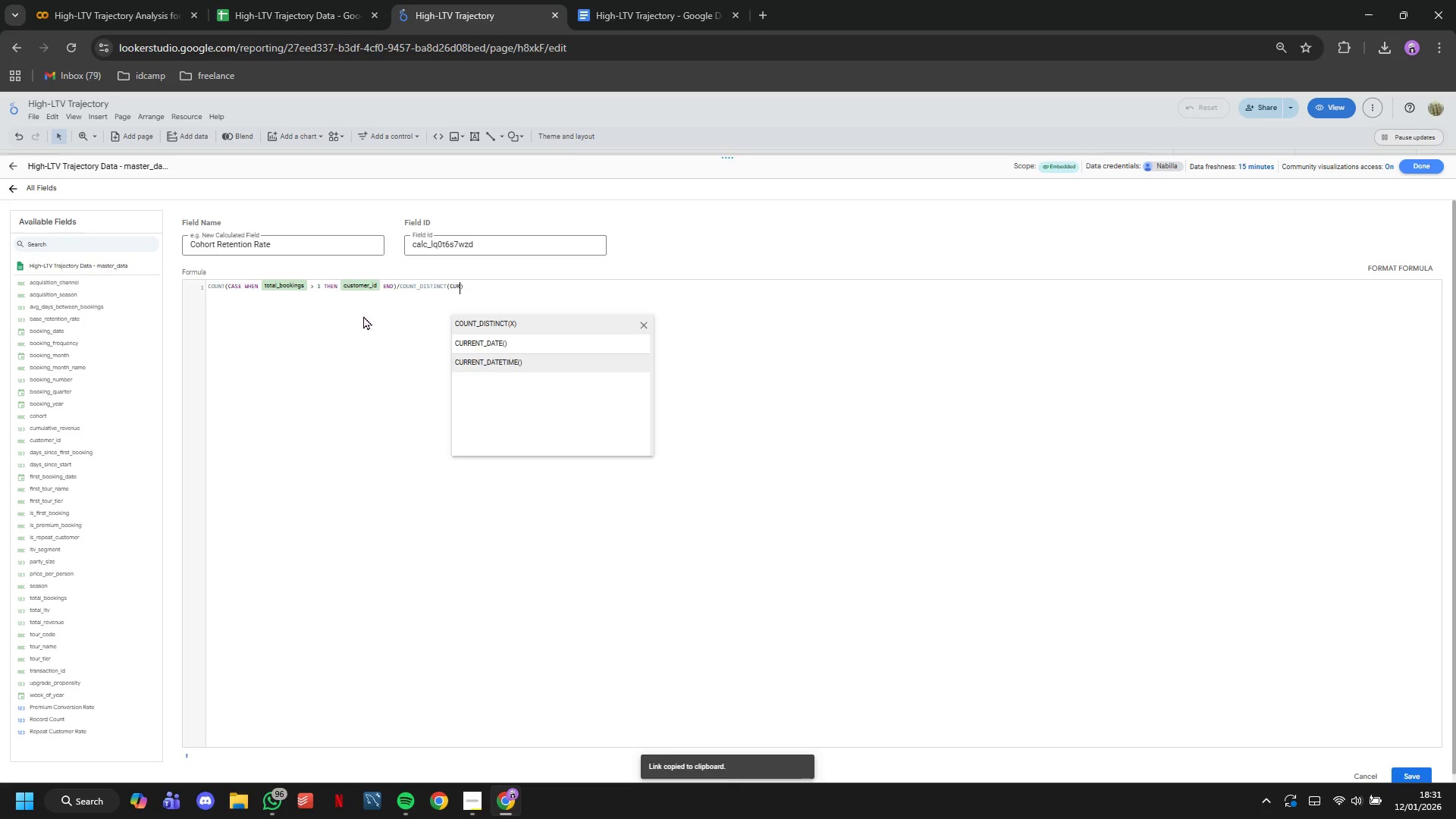 
key(Backspace)
 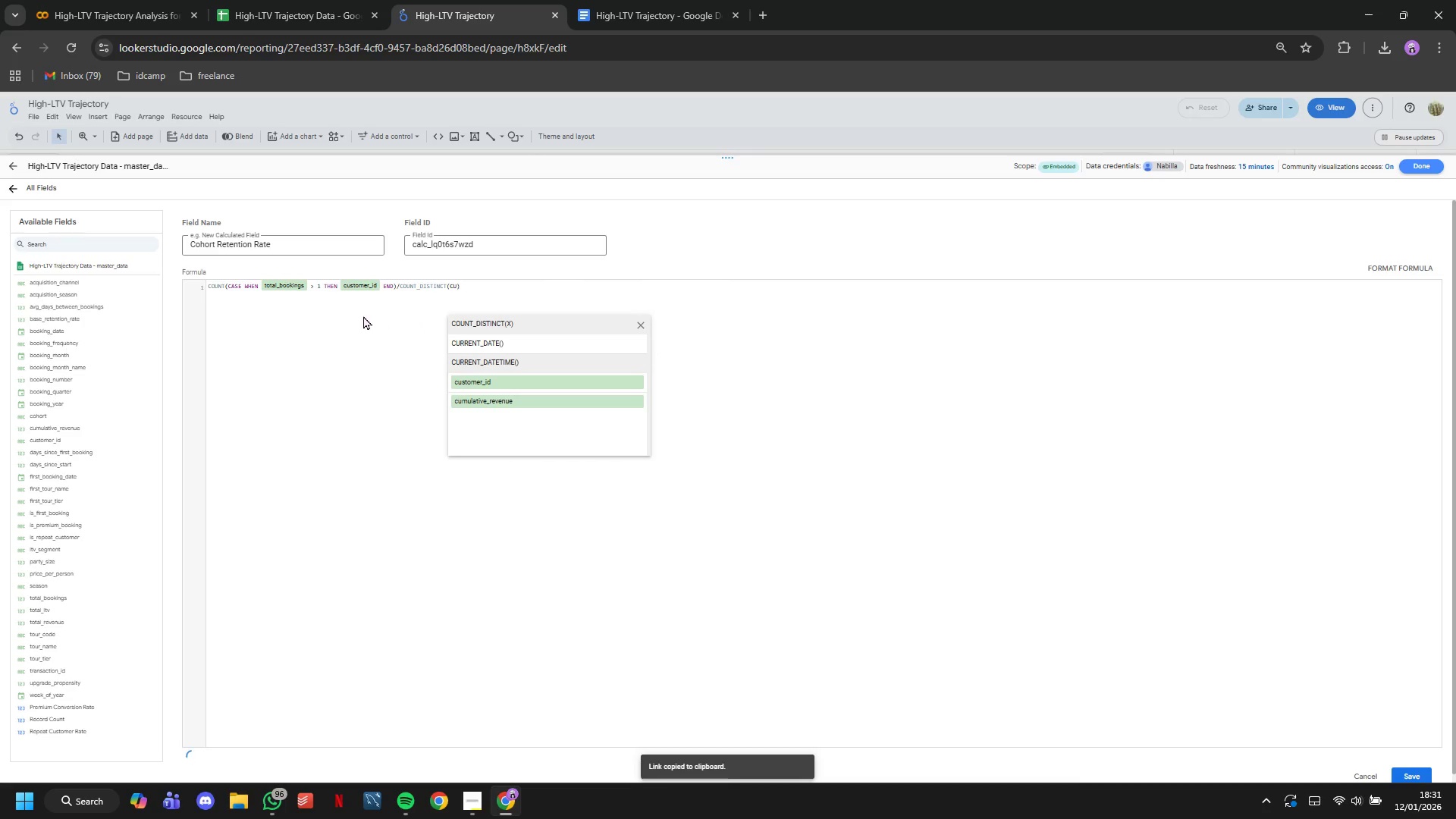 
key(ArrowDown)
 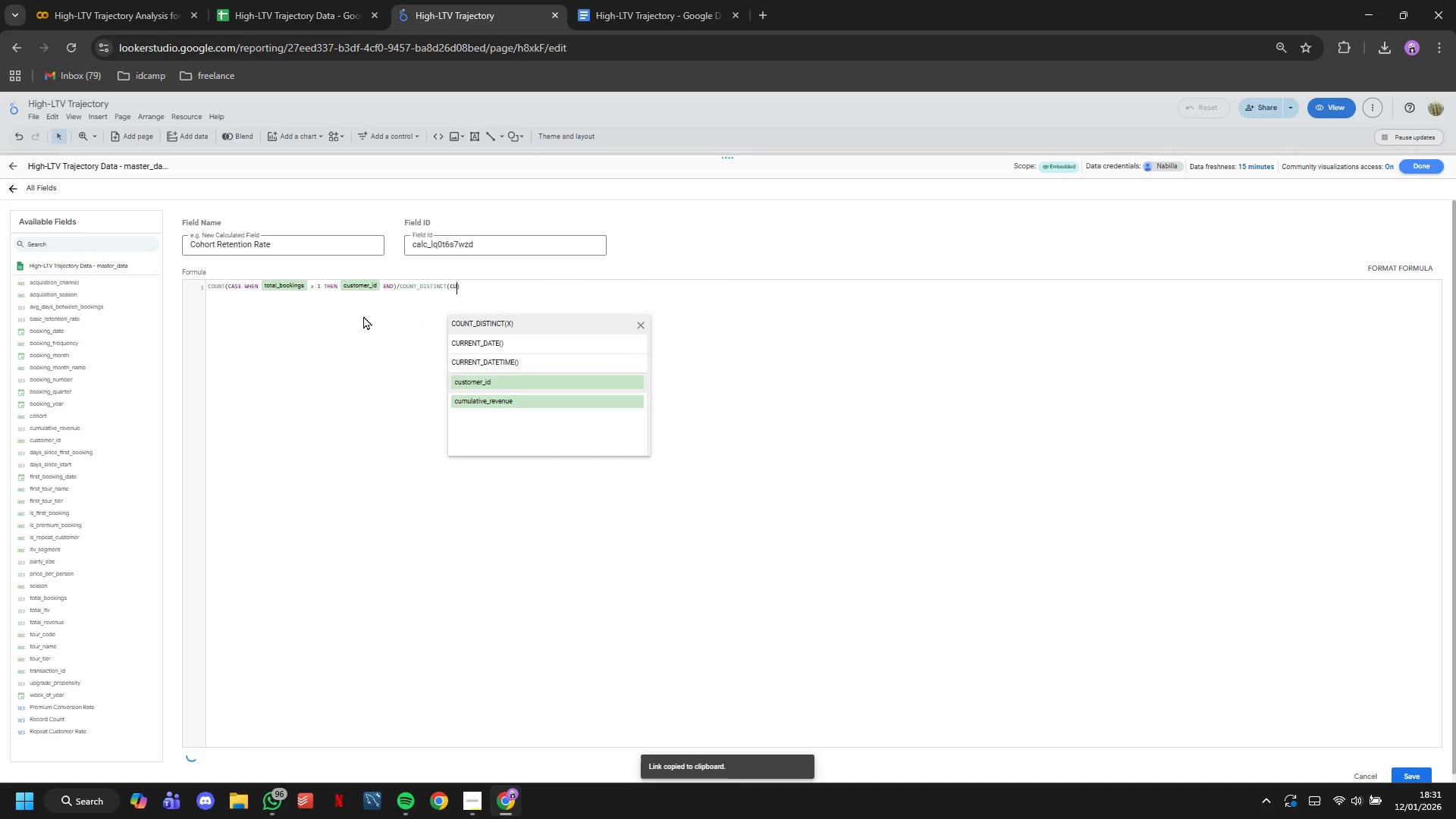 
key(Enter)
 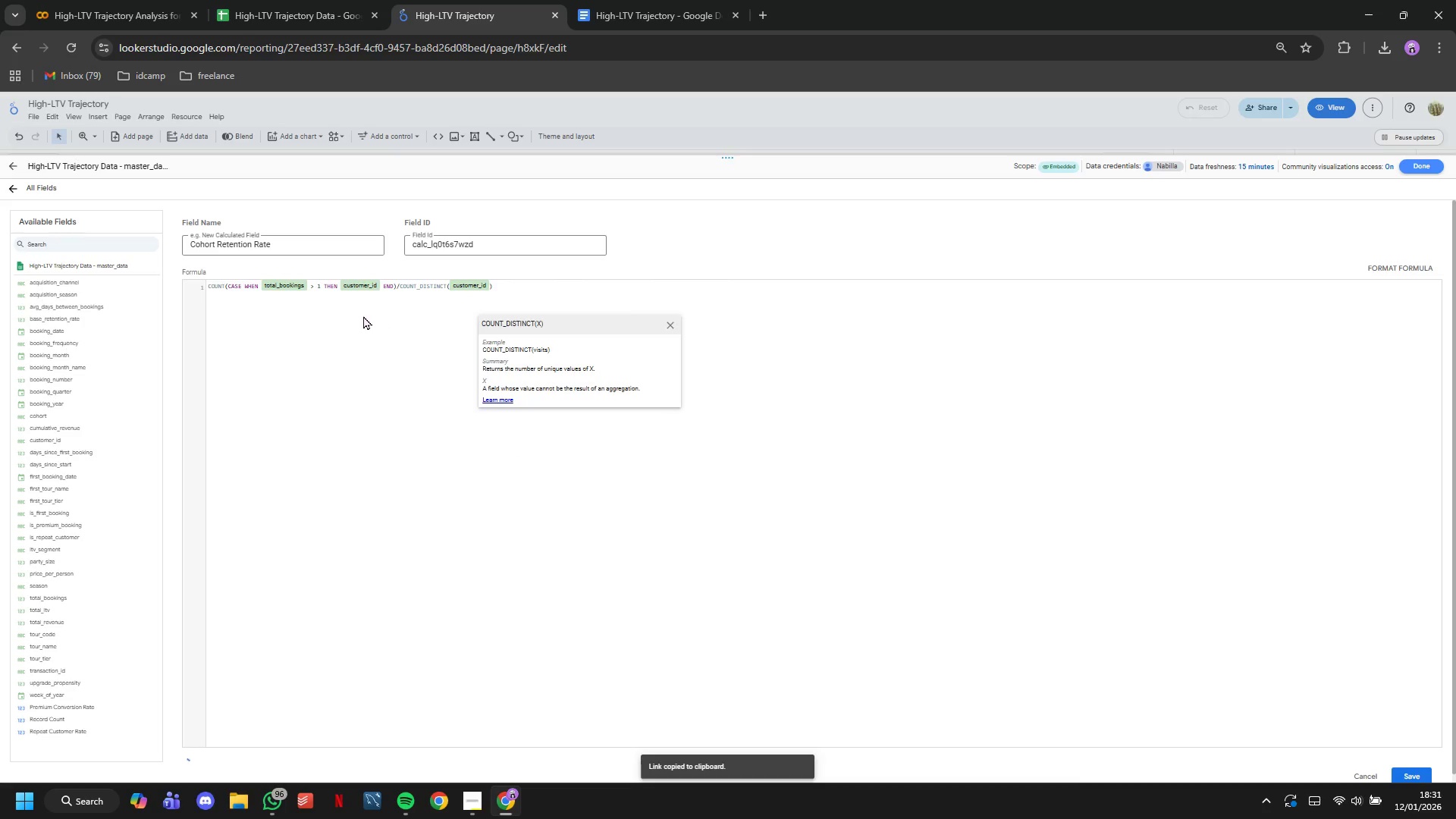 
key(CapsLock)
 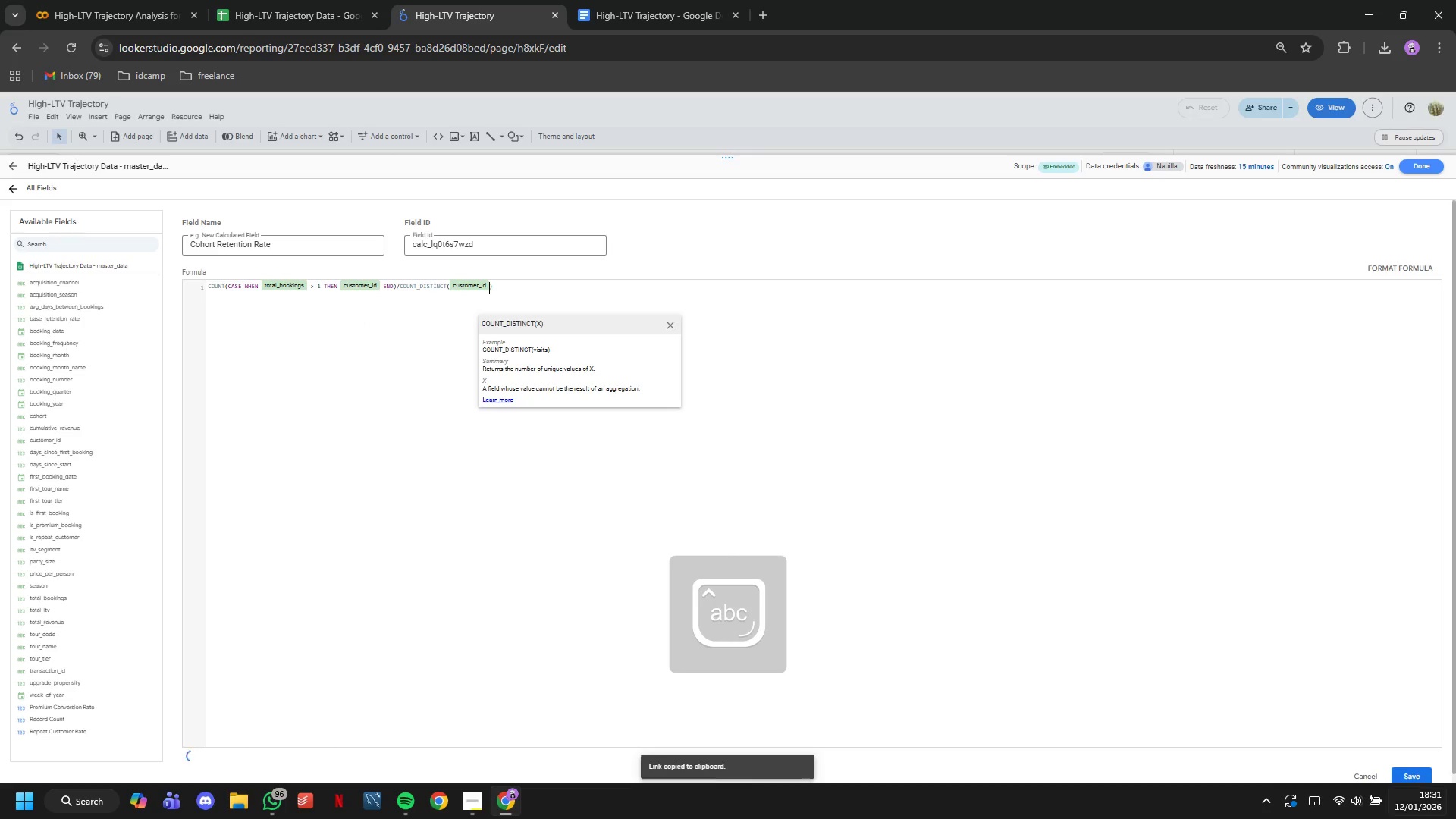 
left_click([1412, 777])
 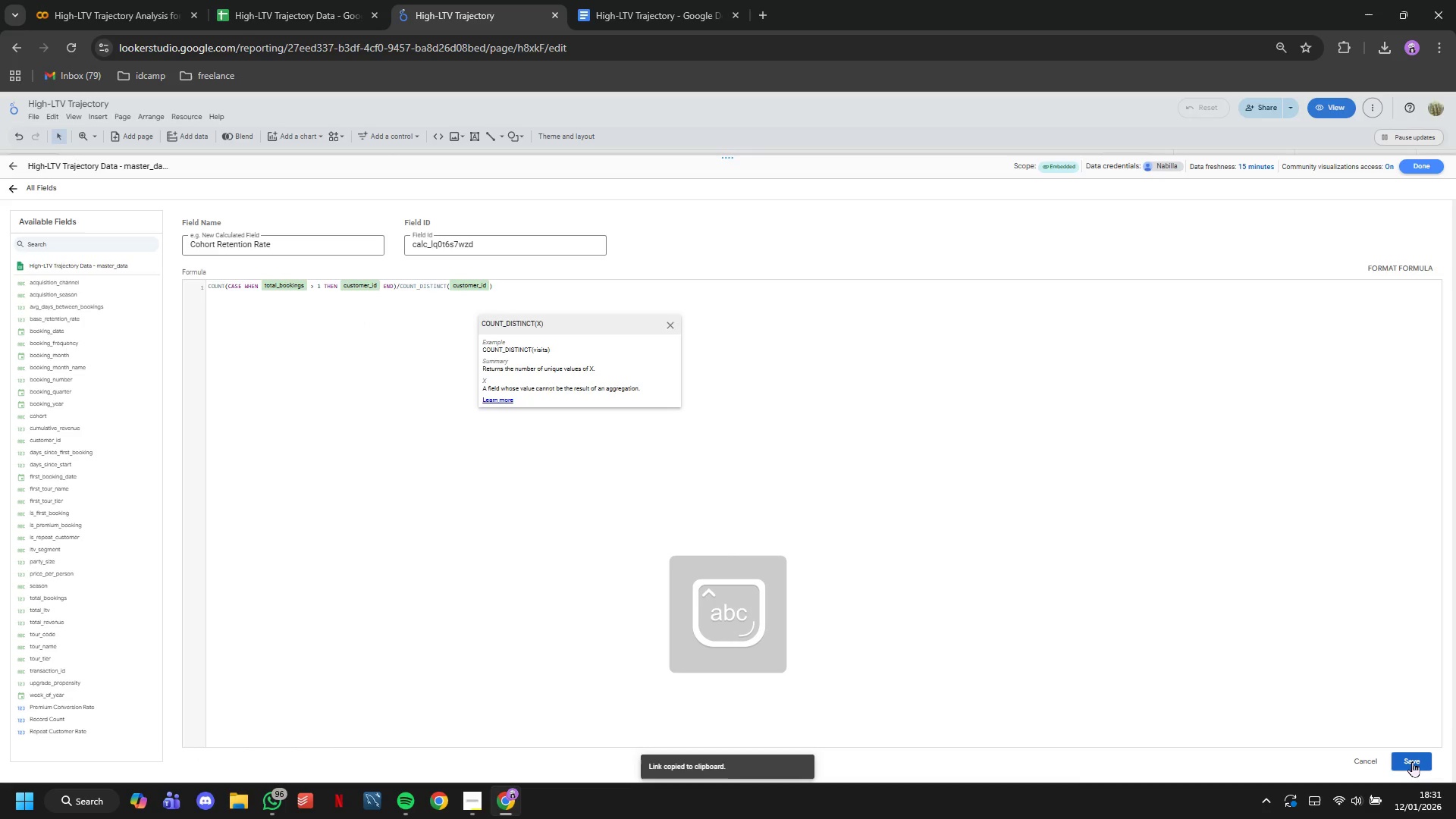 
left_click([1412, 761])
 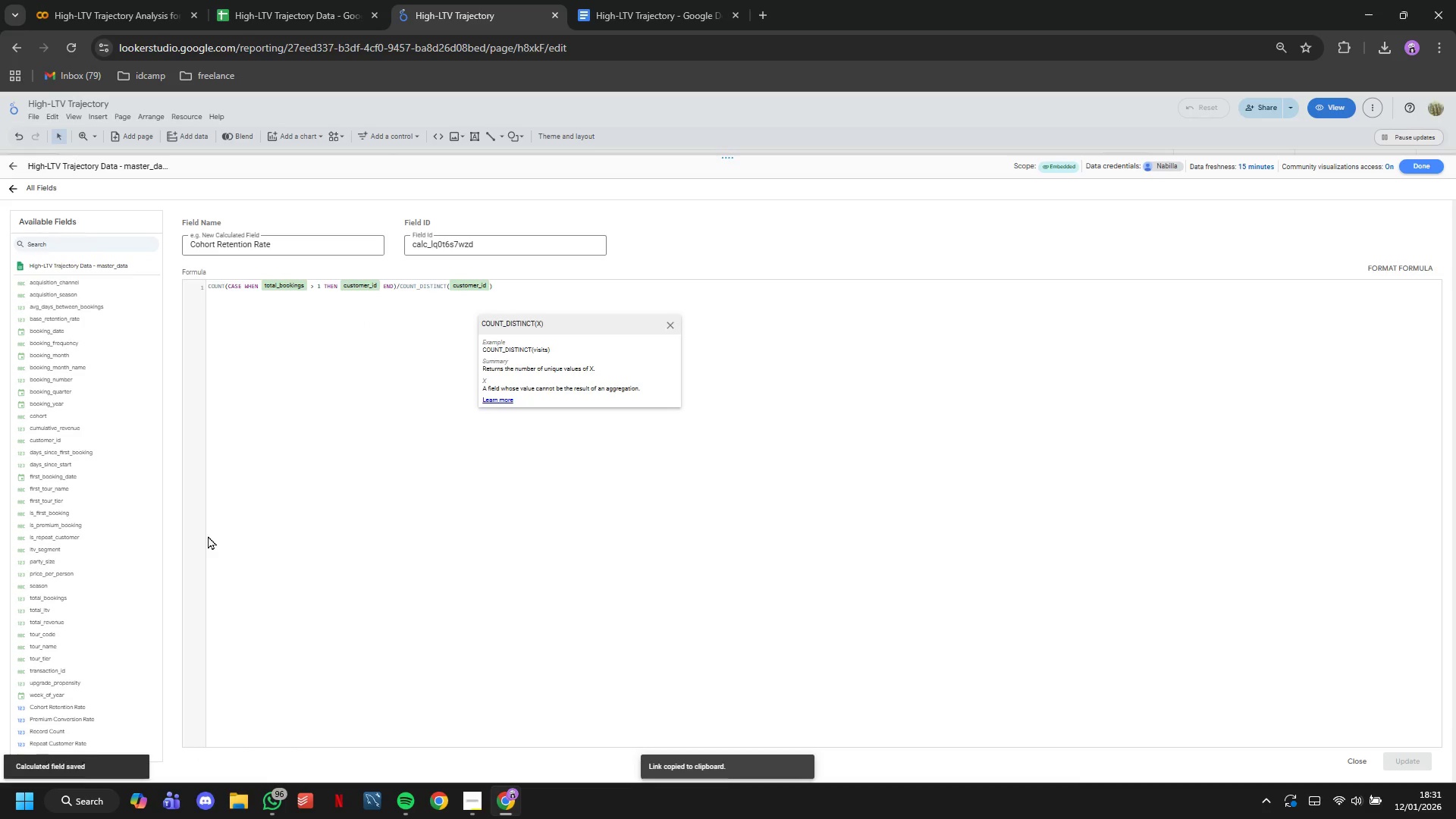 
wait(5.56)
 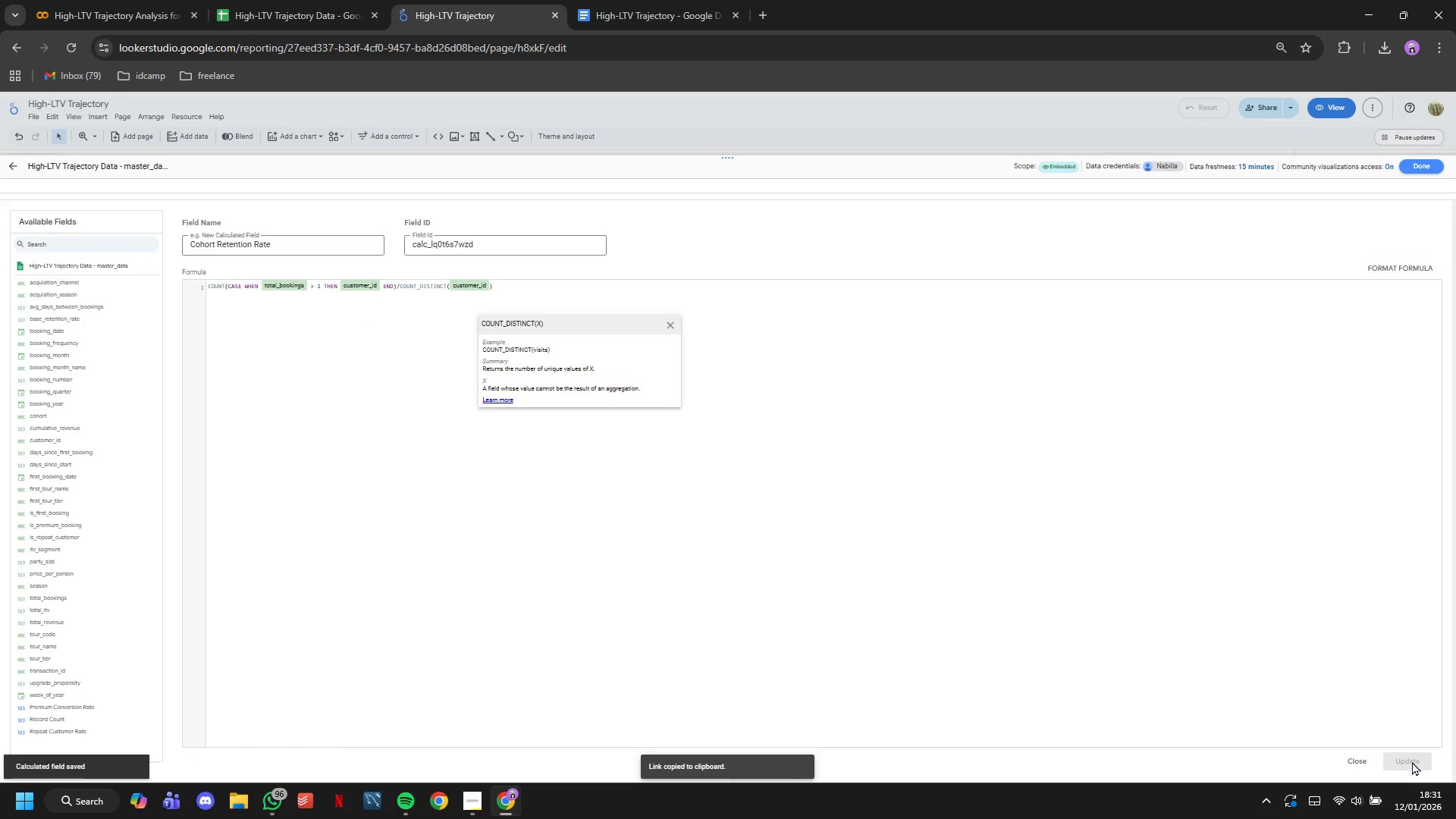 
left_click([18, 198])
 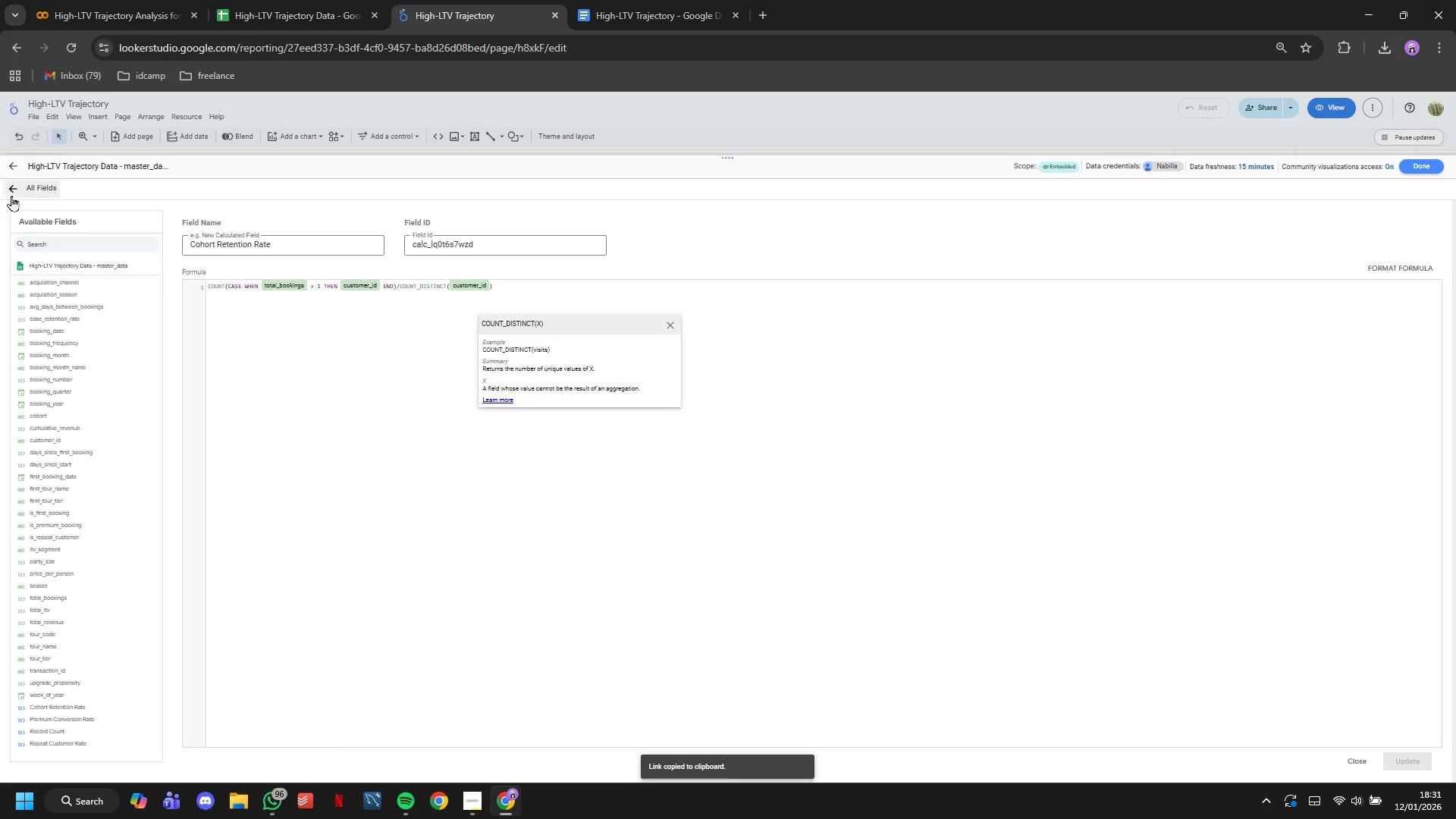 
left_click([11, 196])
 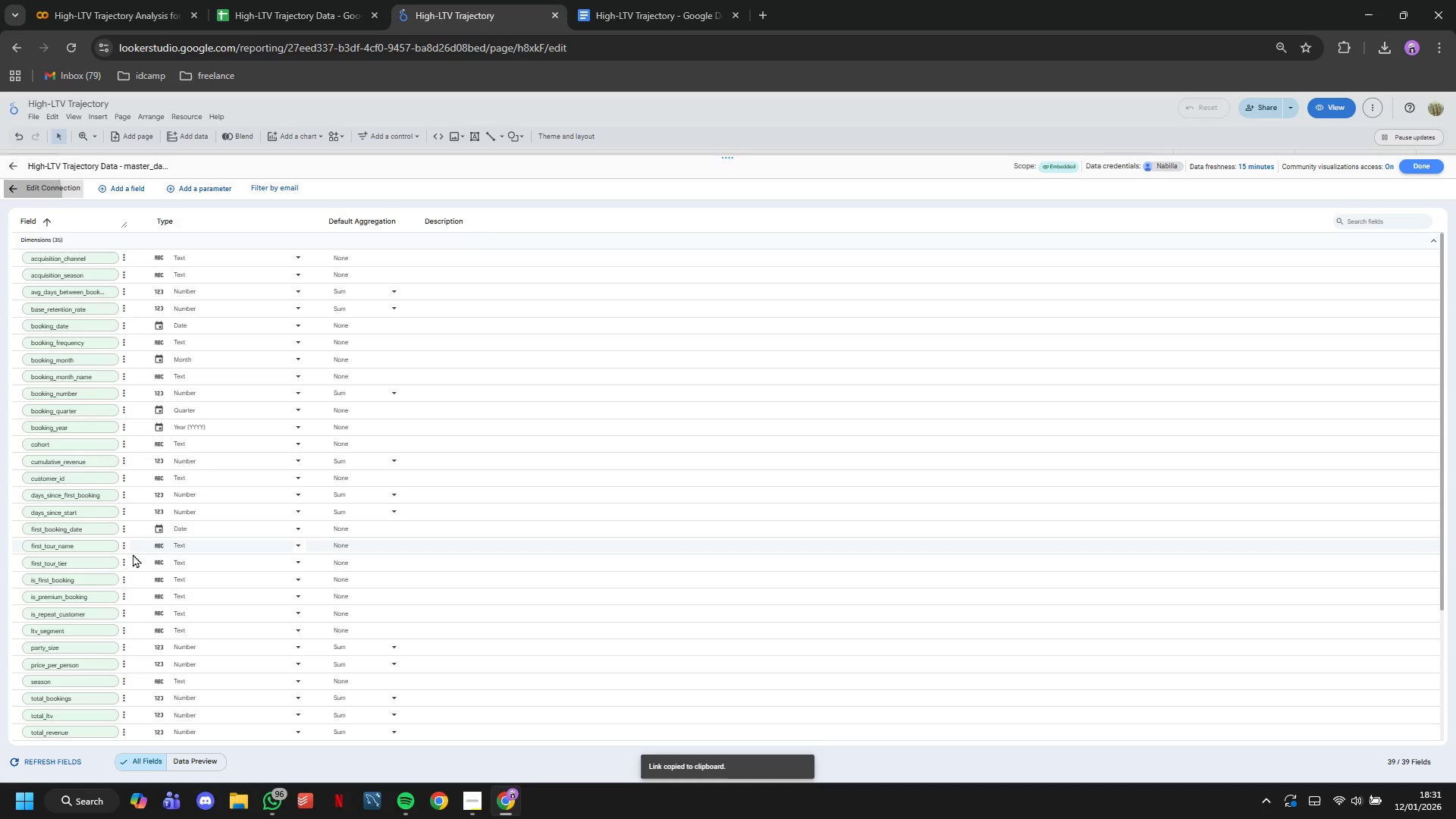 
scroll: coordinate [145, 571], scroll_direction: down, amount: 8.0
 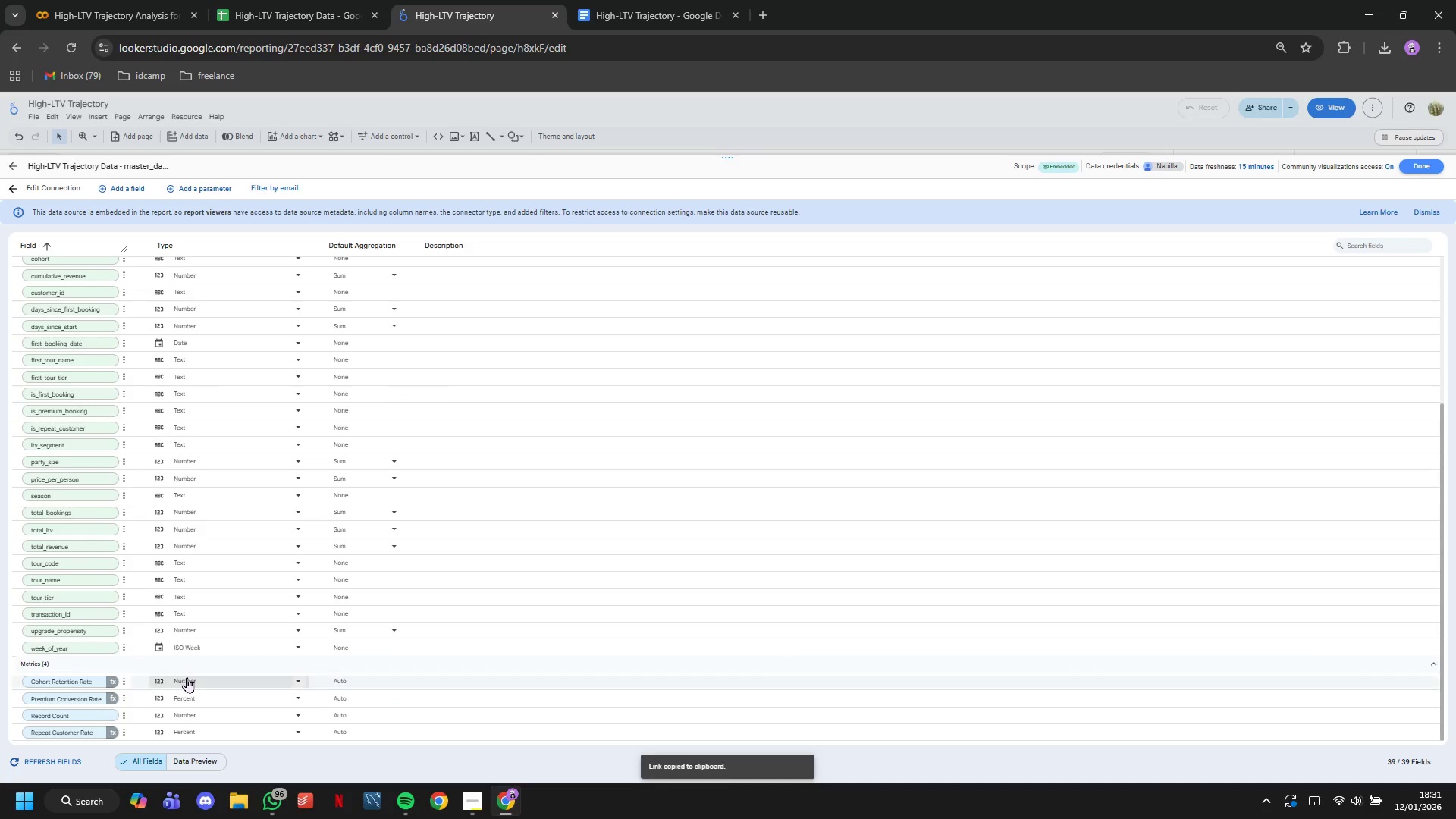 
left_click([187, 678])
 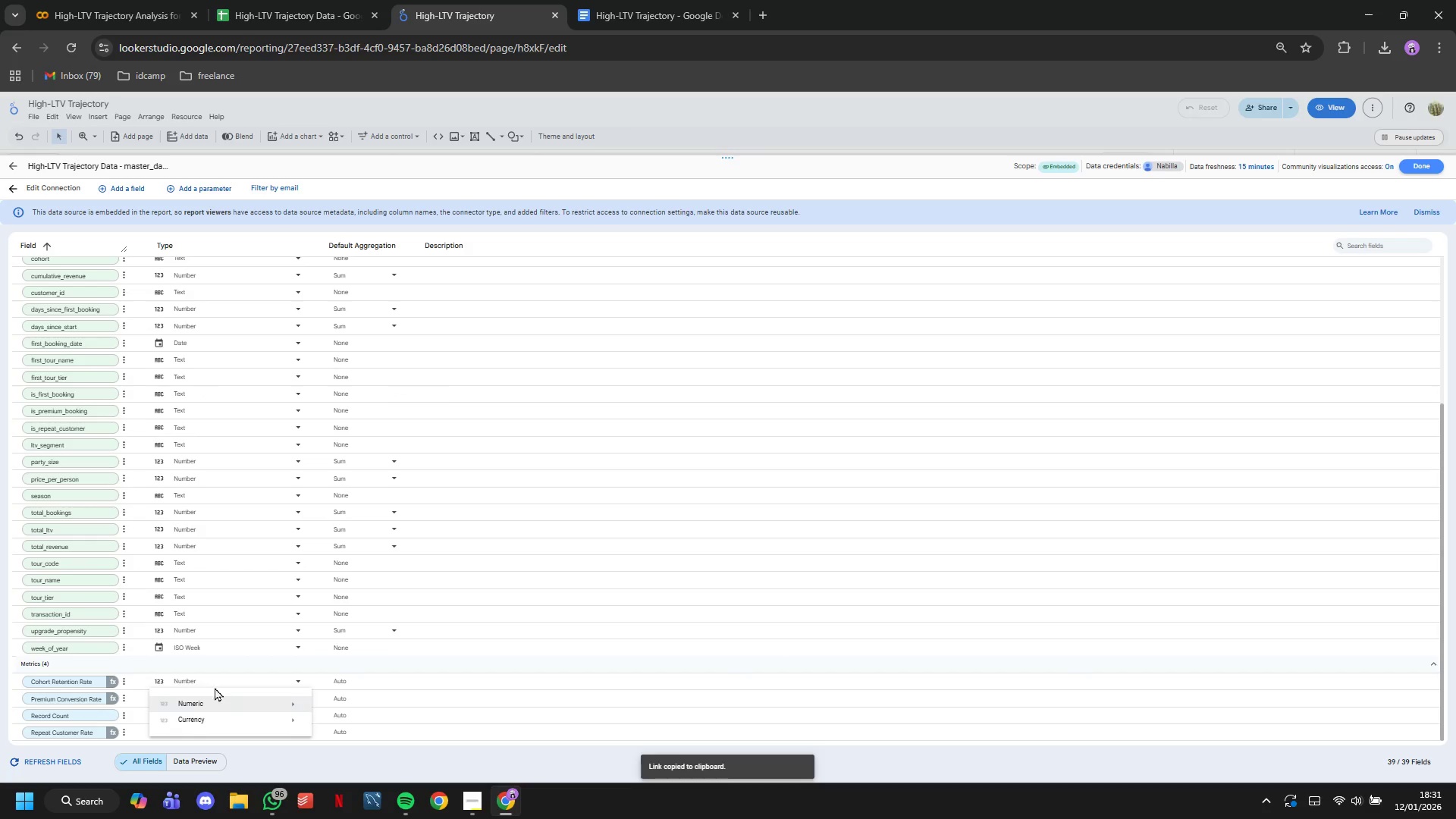 
mouse_move([243, 709])
 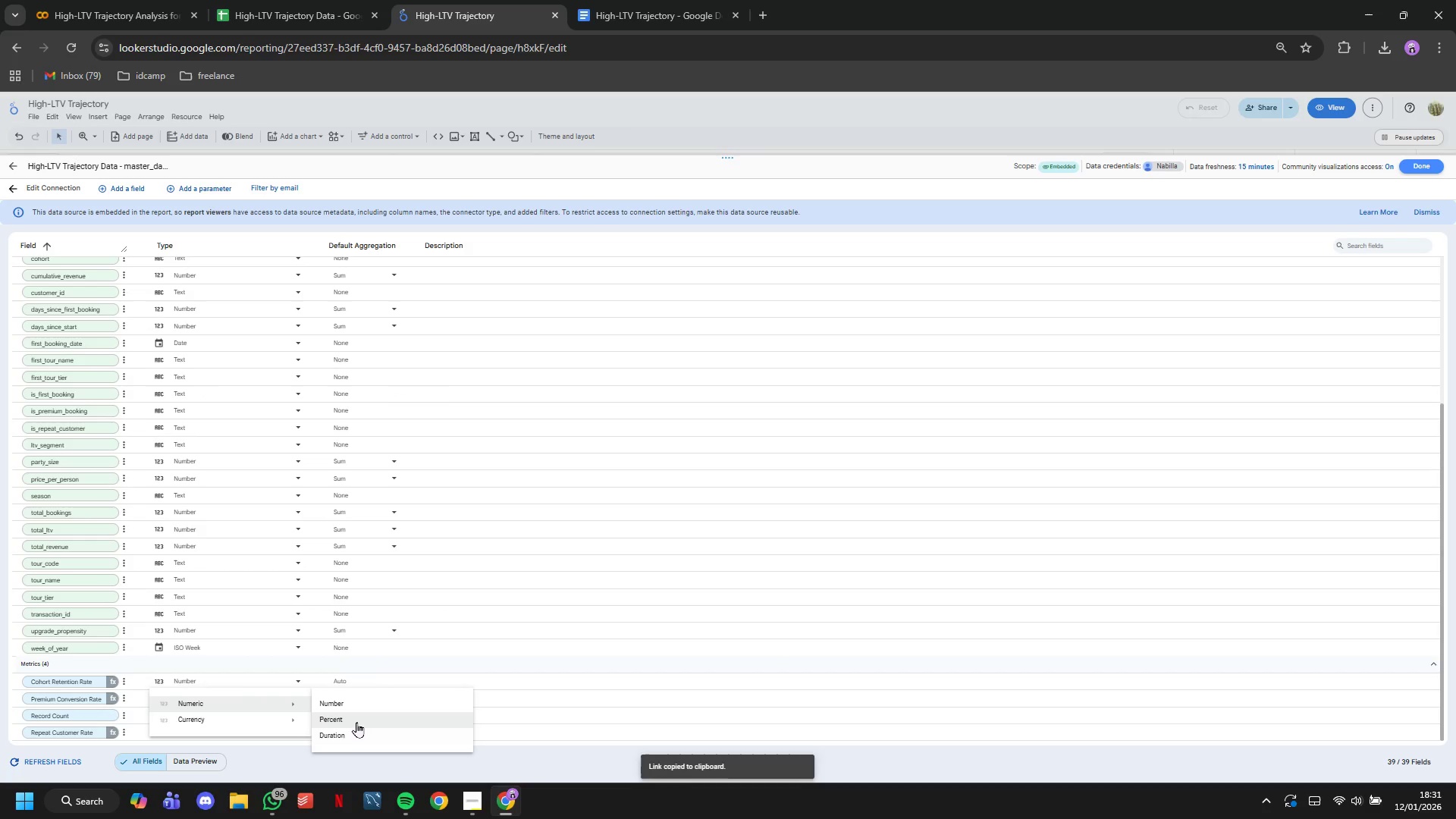 
left_click([353, 721])
 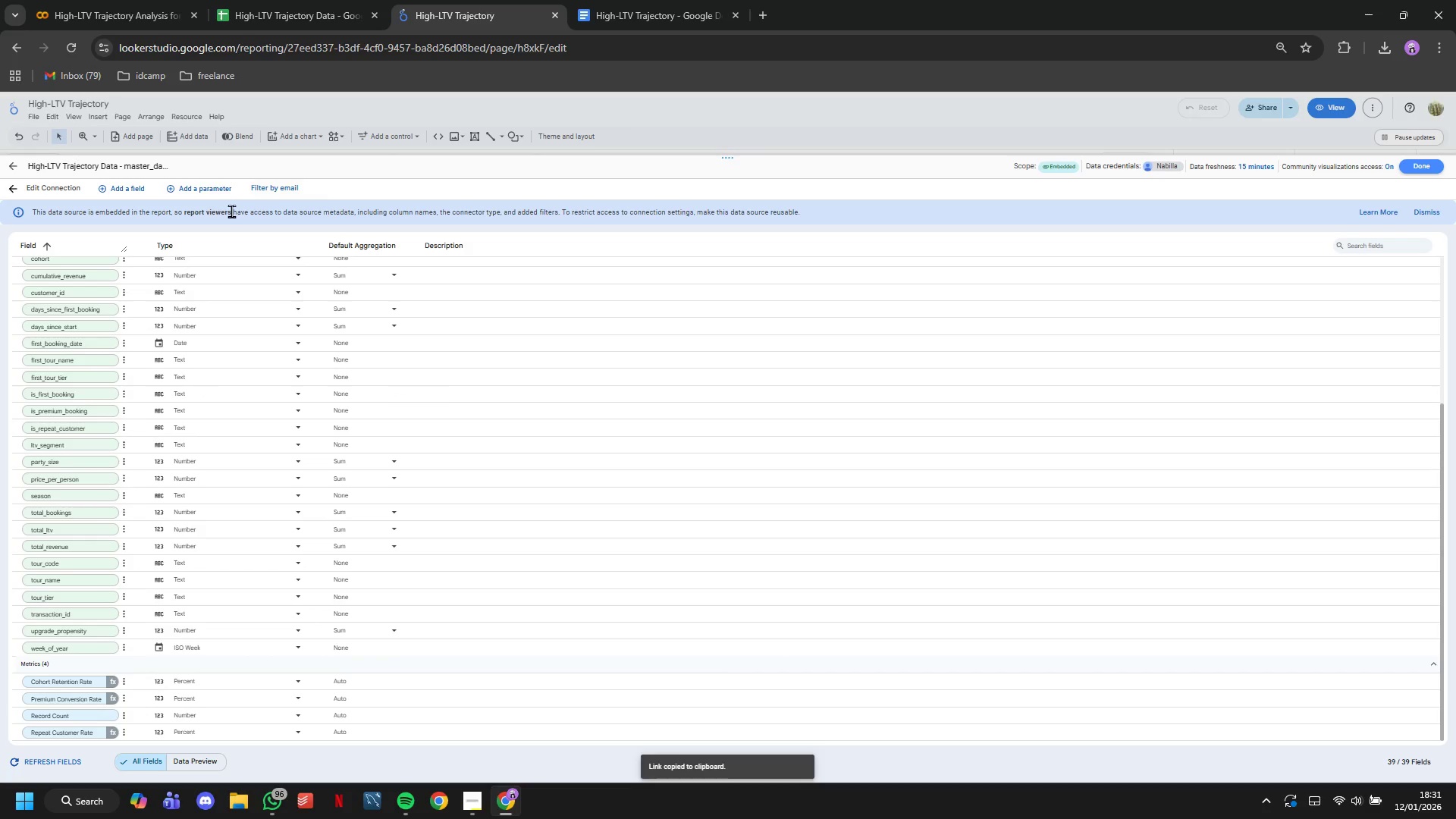 
wait(6.0)
 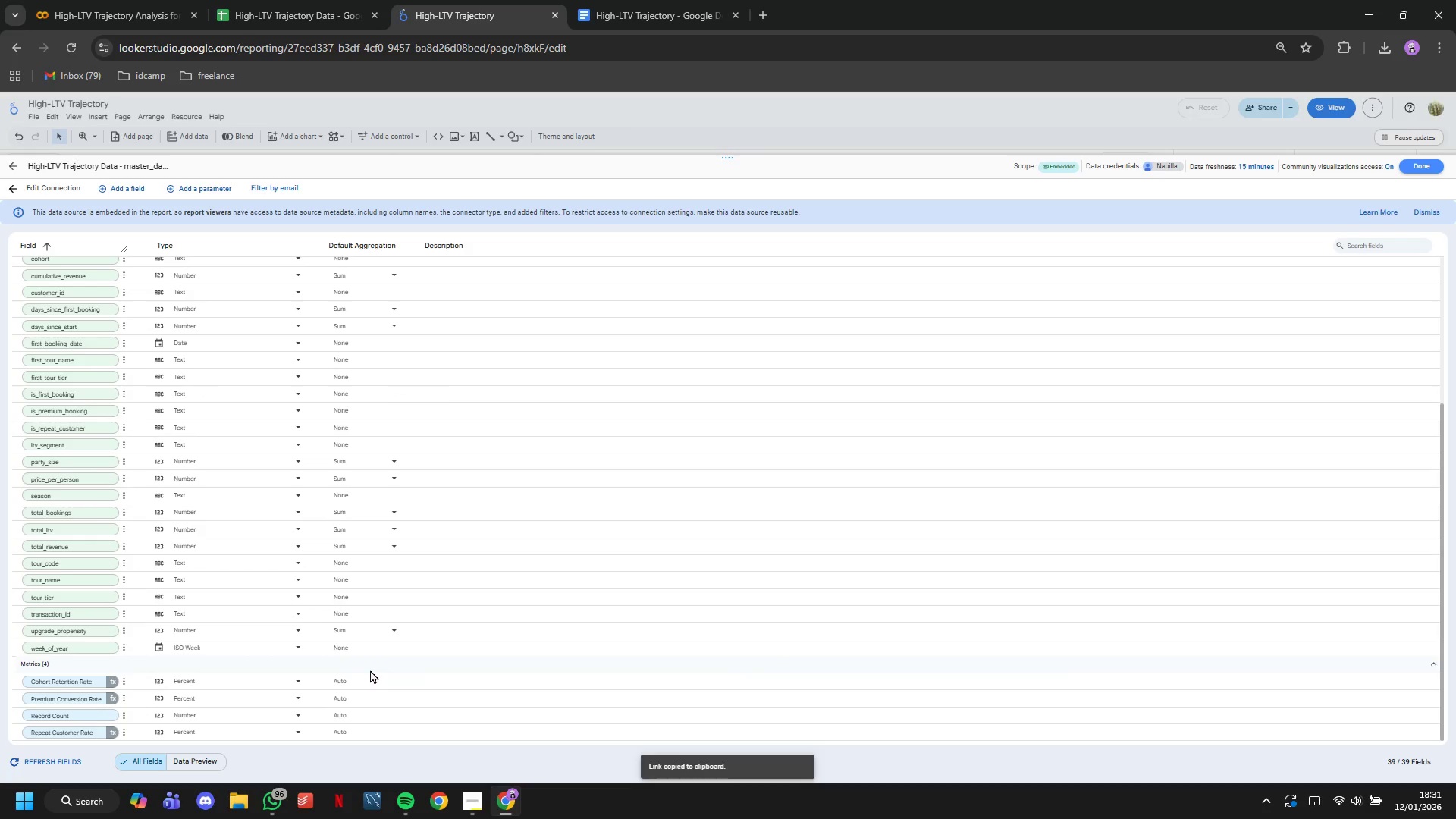 
left_click([130, 191])
 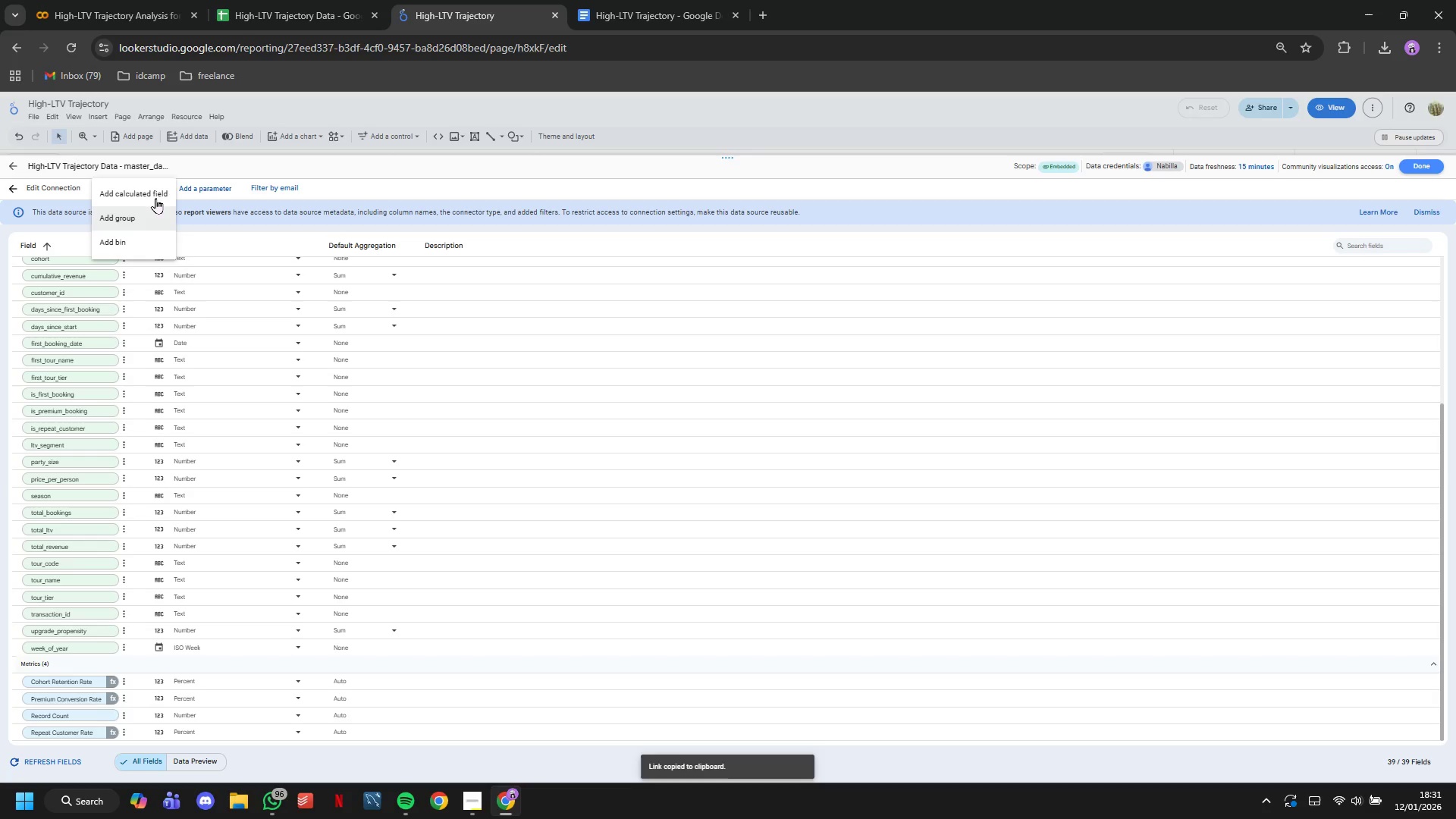 
left_click([154, 194])
 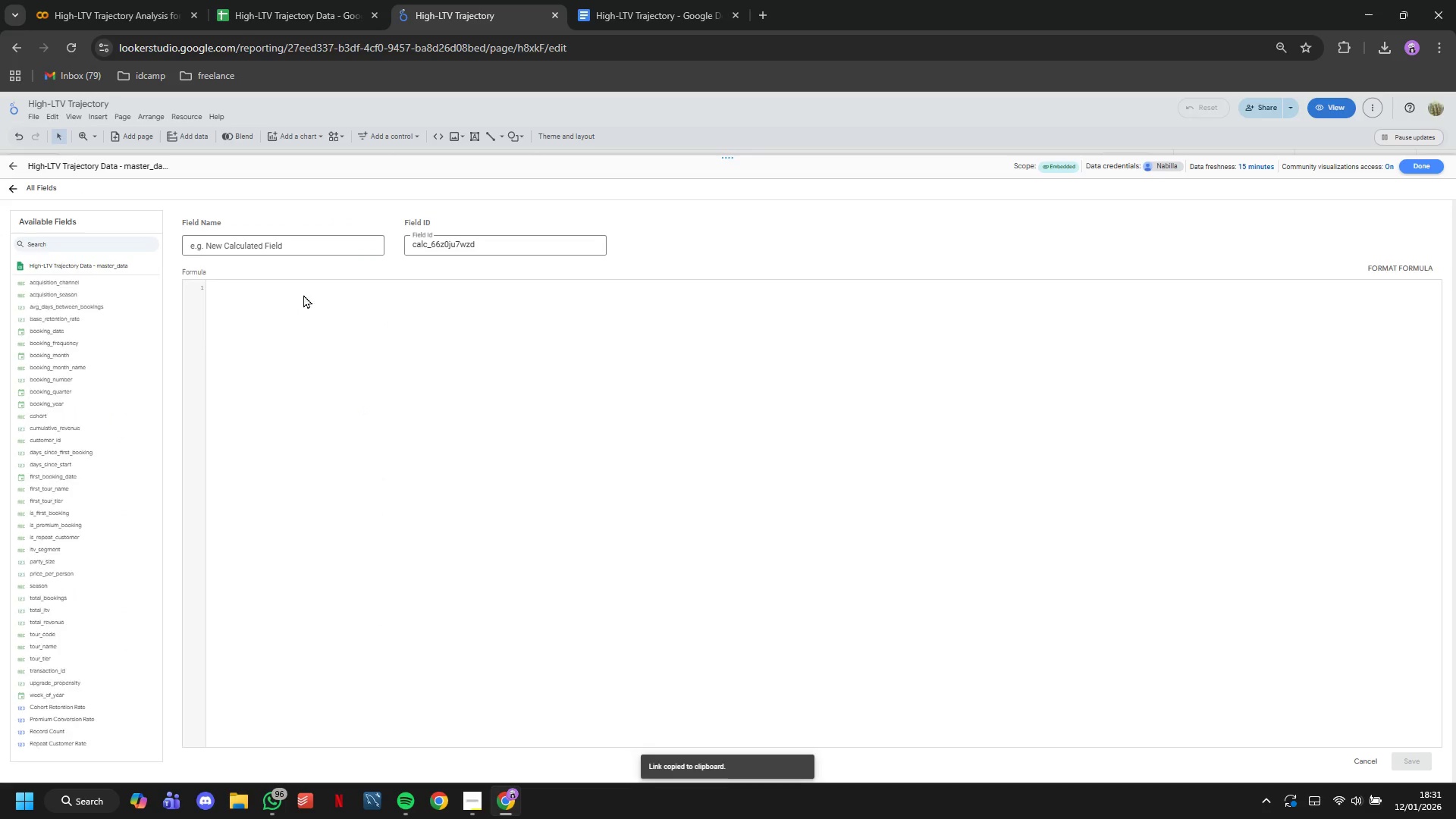 
left_click([313, 247])
 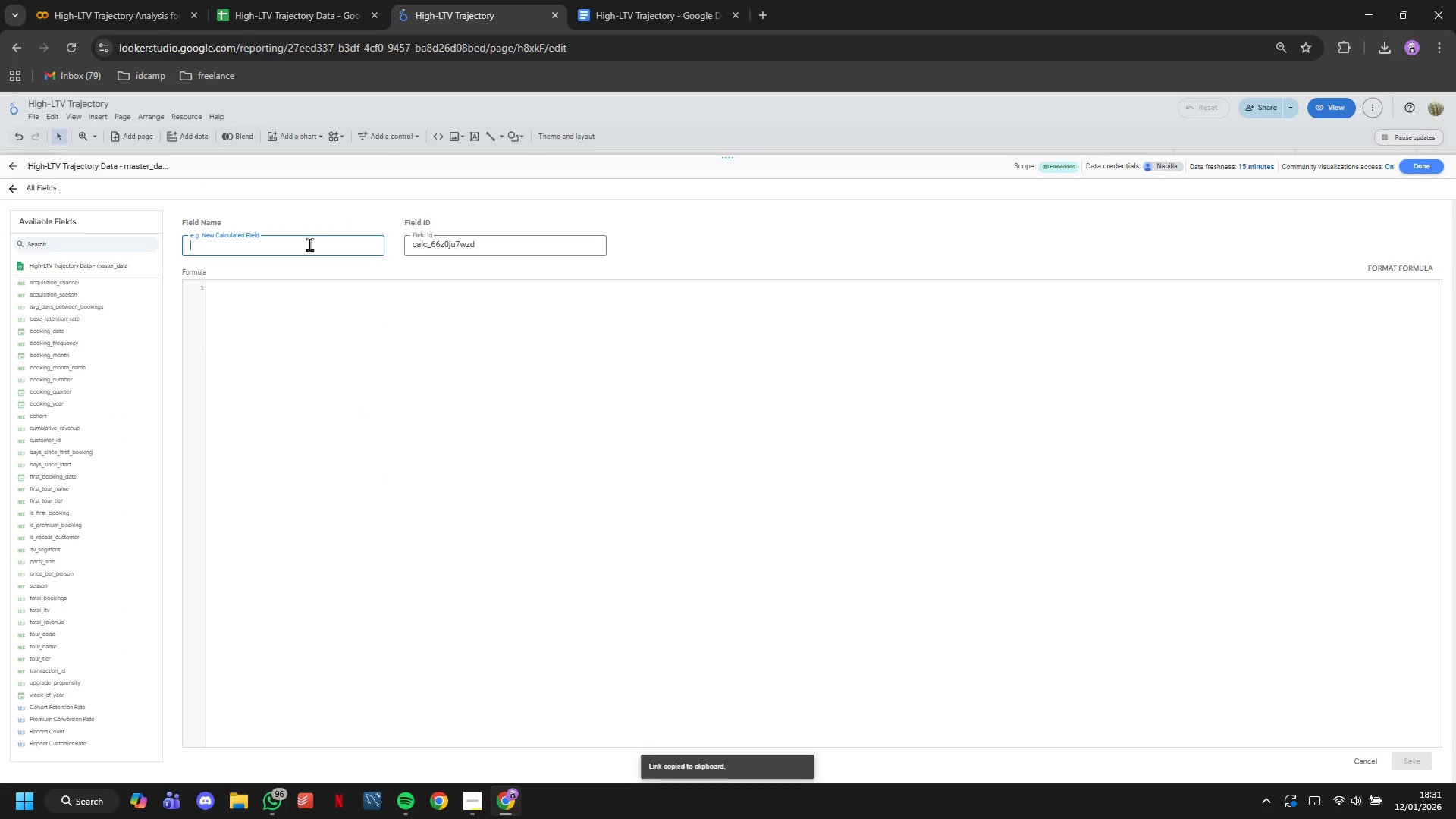 
type(Cohort Average LTV)
 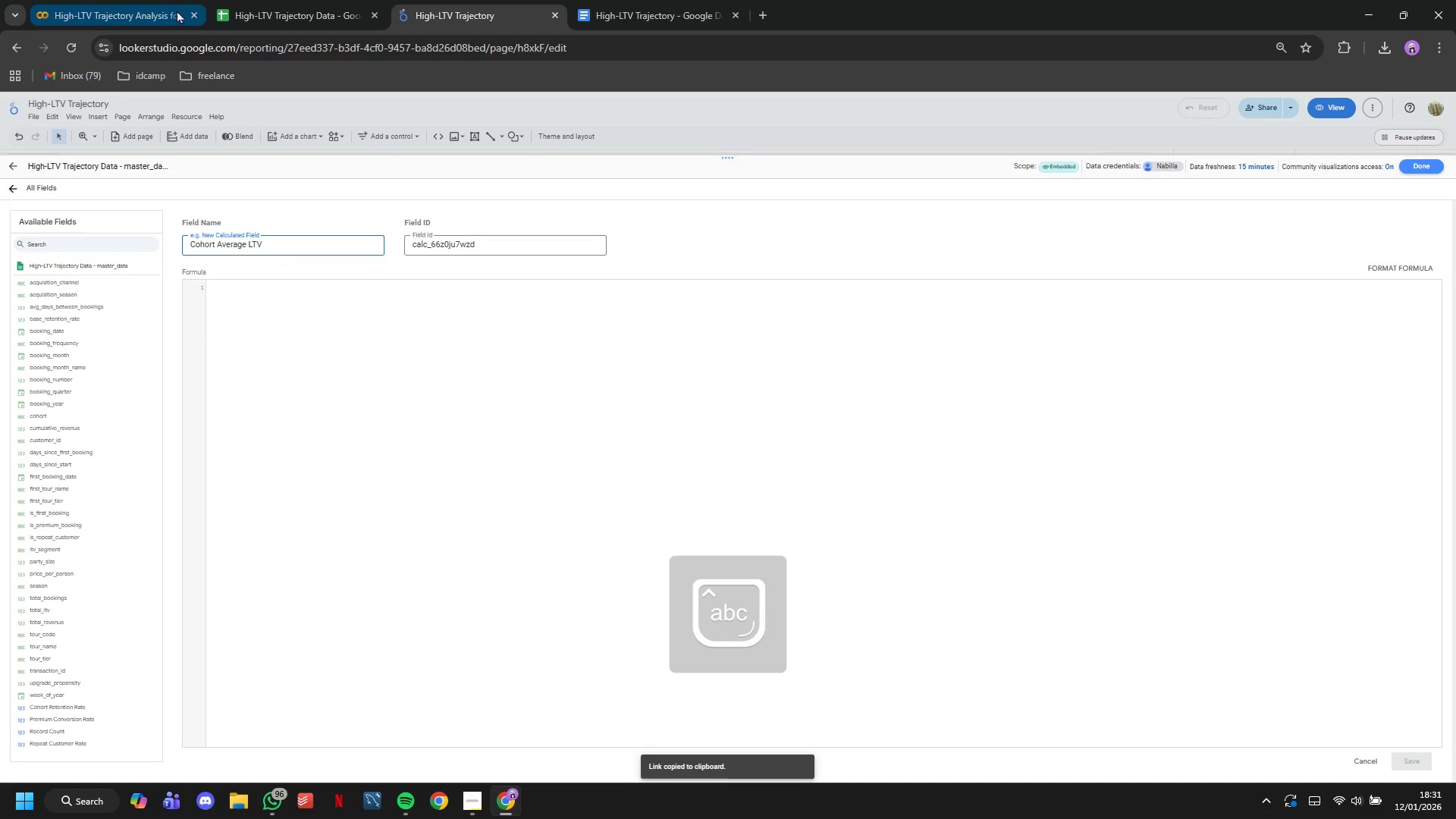 
left_click([481, 488])
 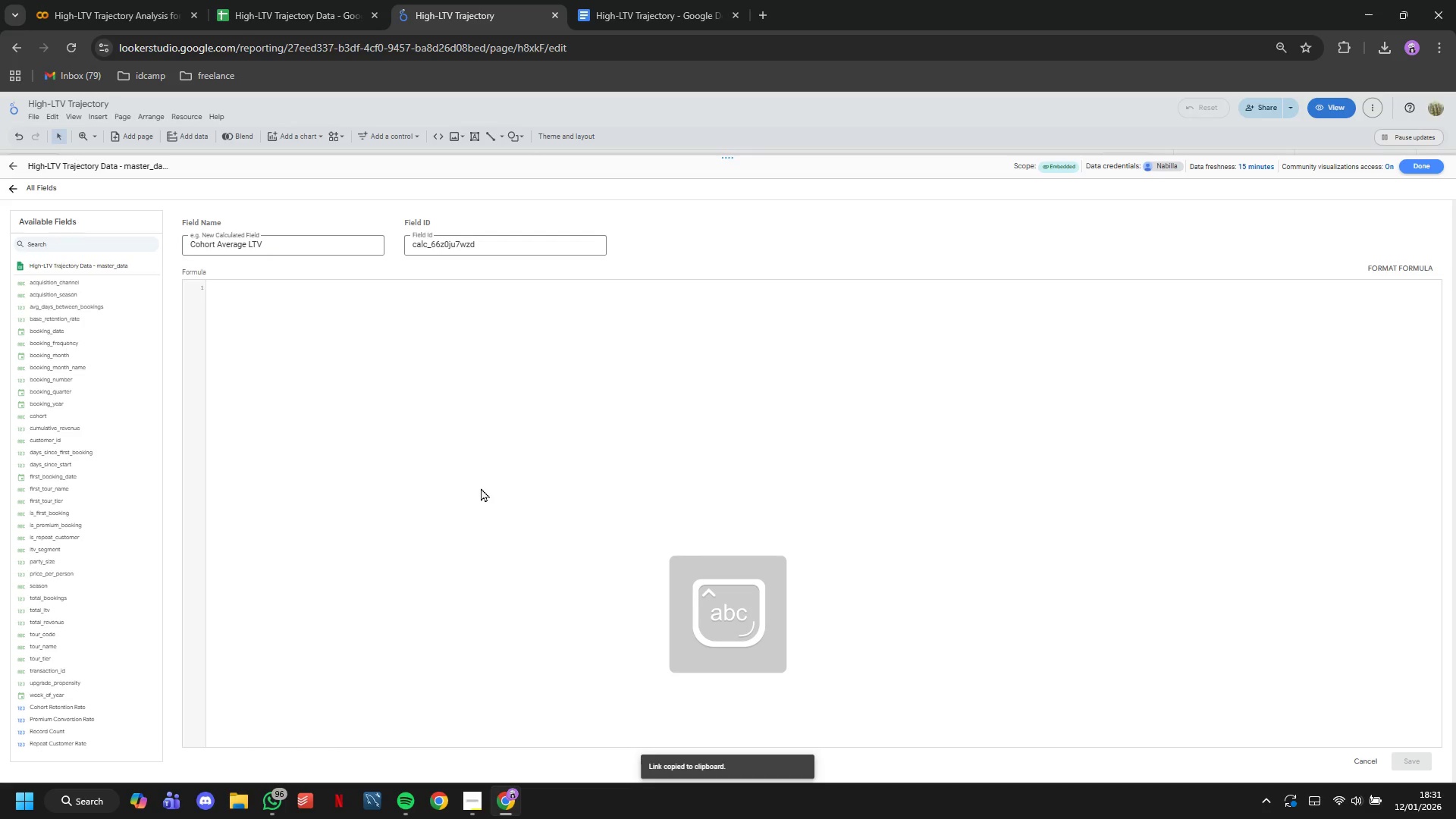 
type(SUM(total)
 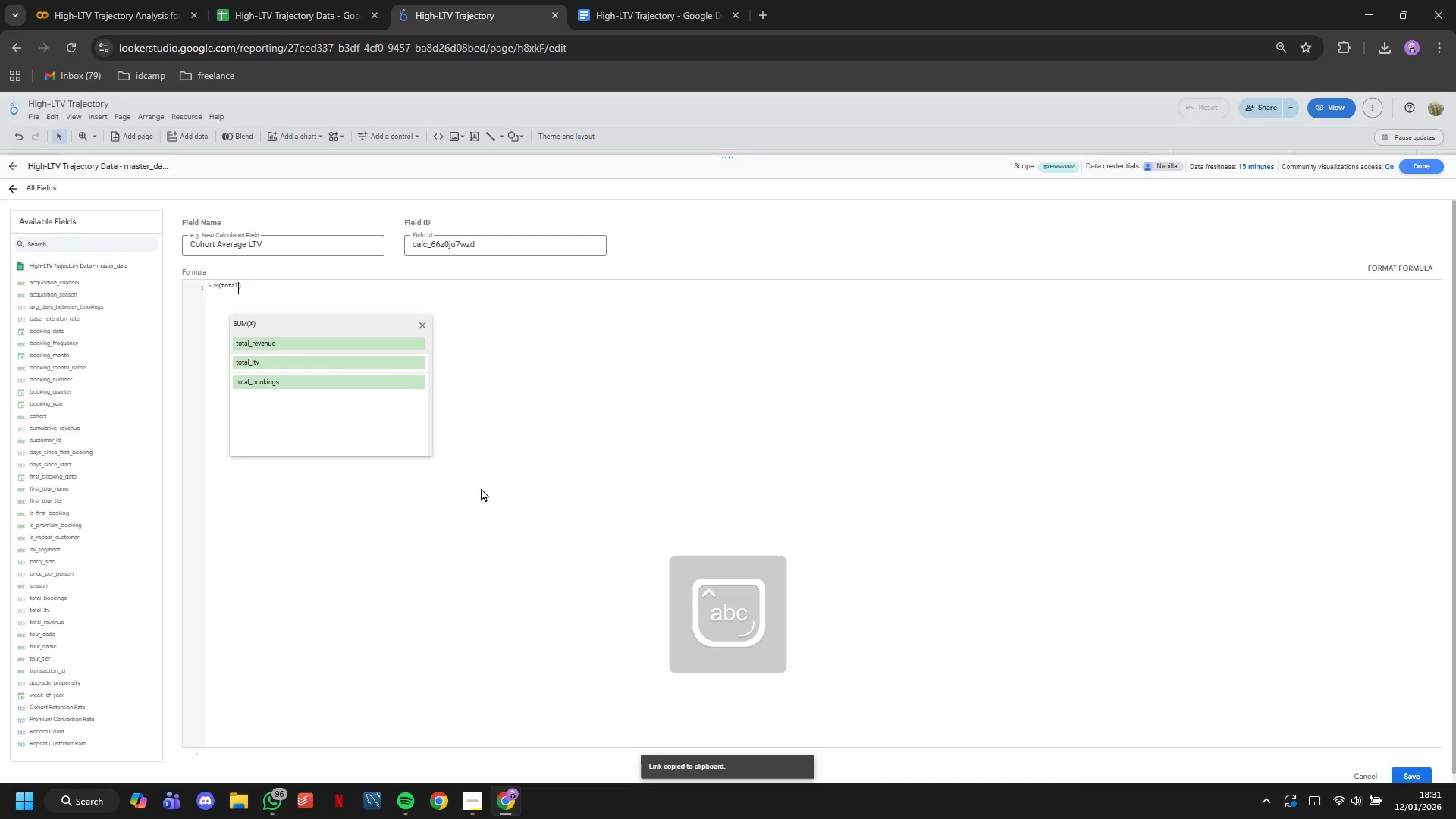 
key(ArrowDown)
 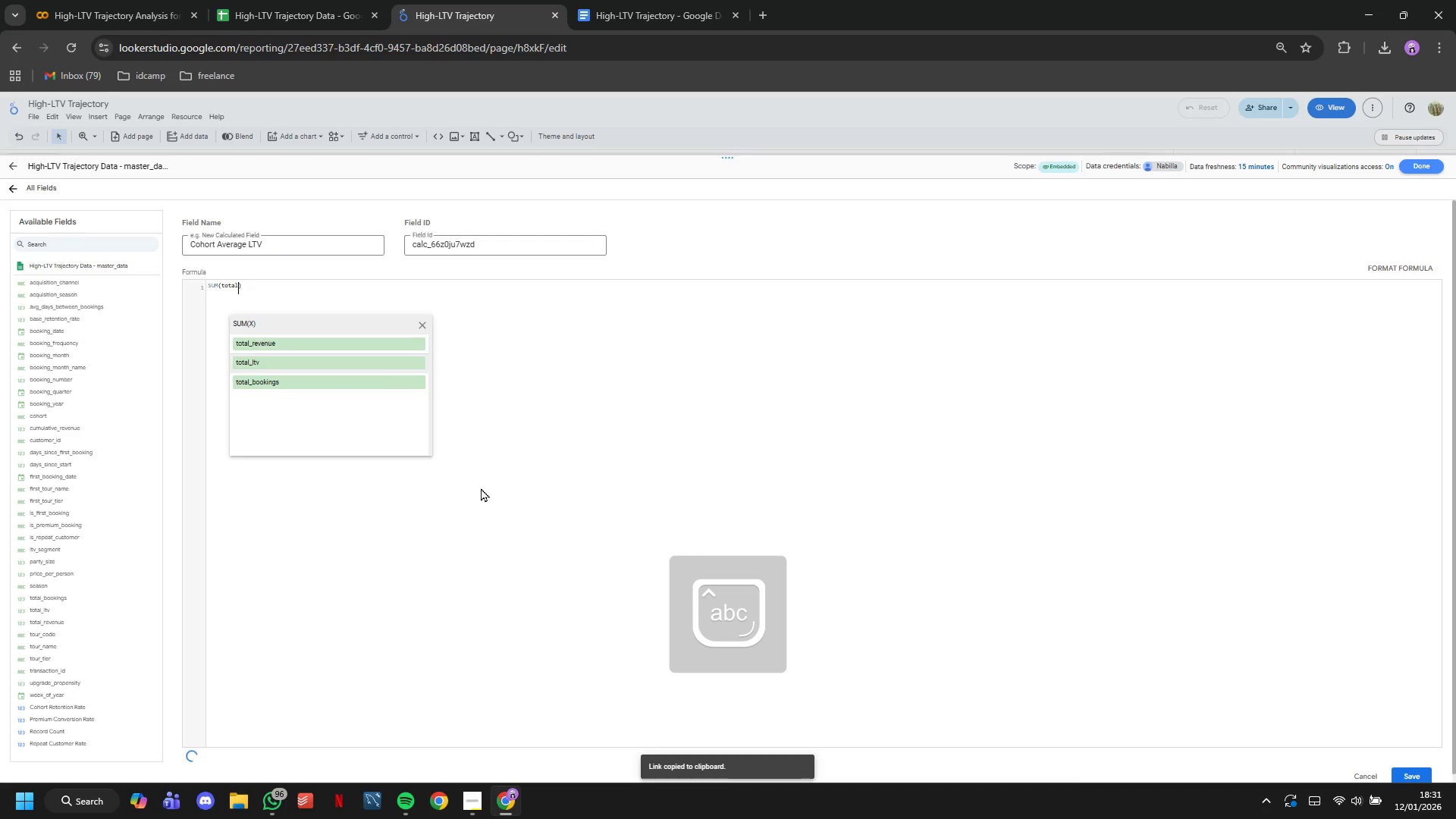 
key(Enter)
 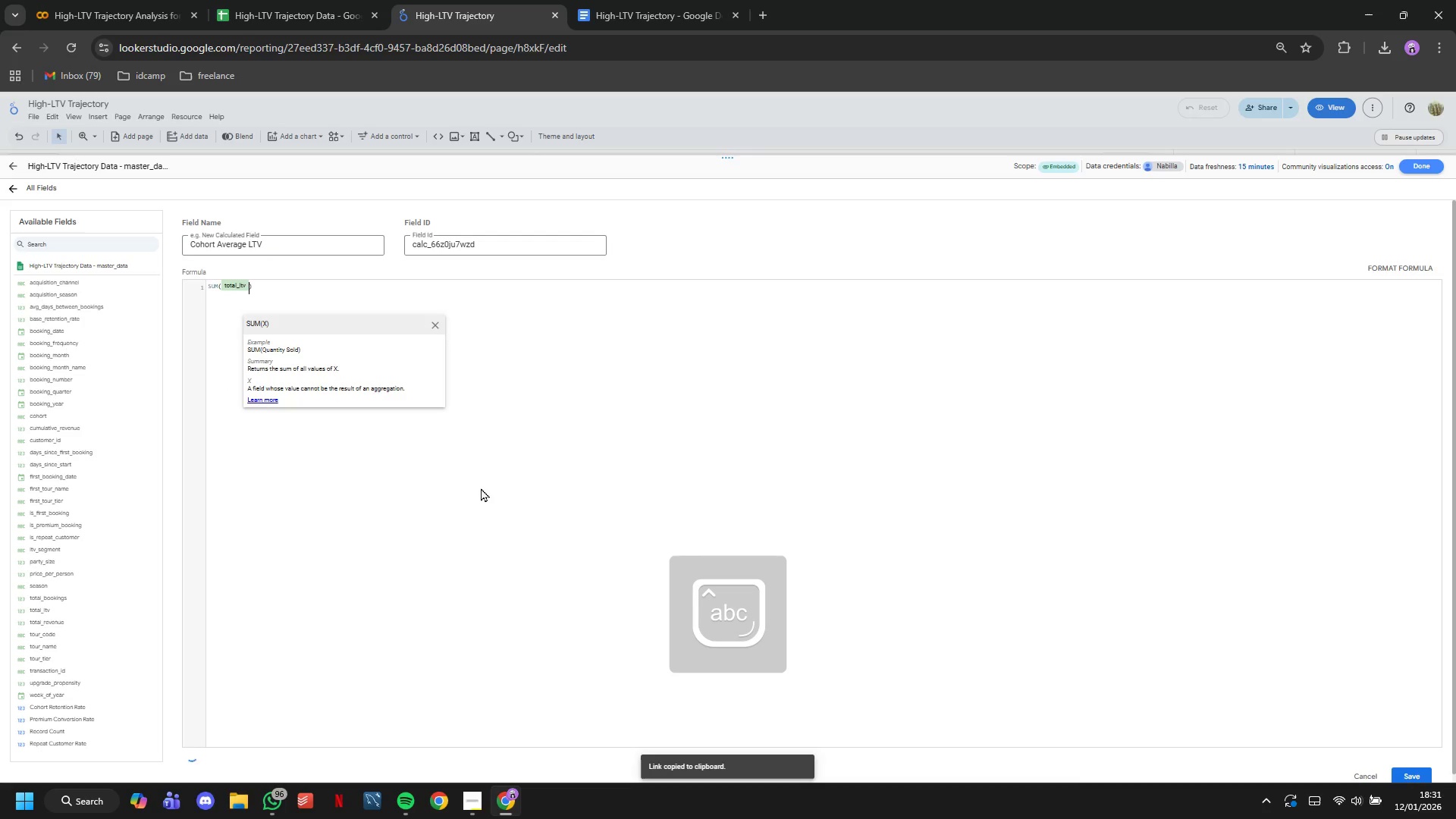 
key(ArrowRight)
 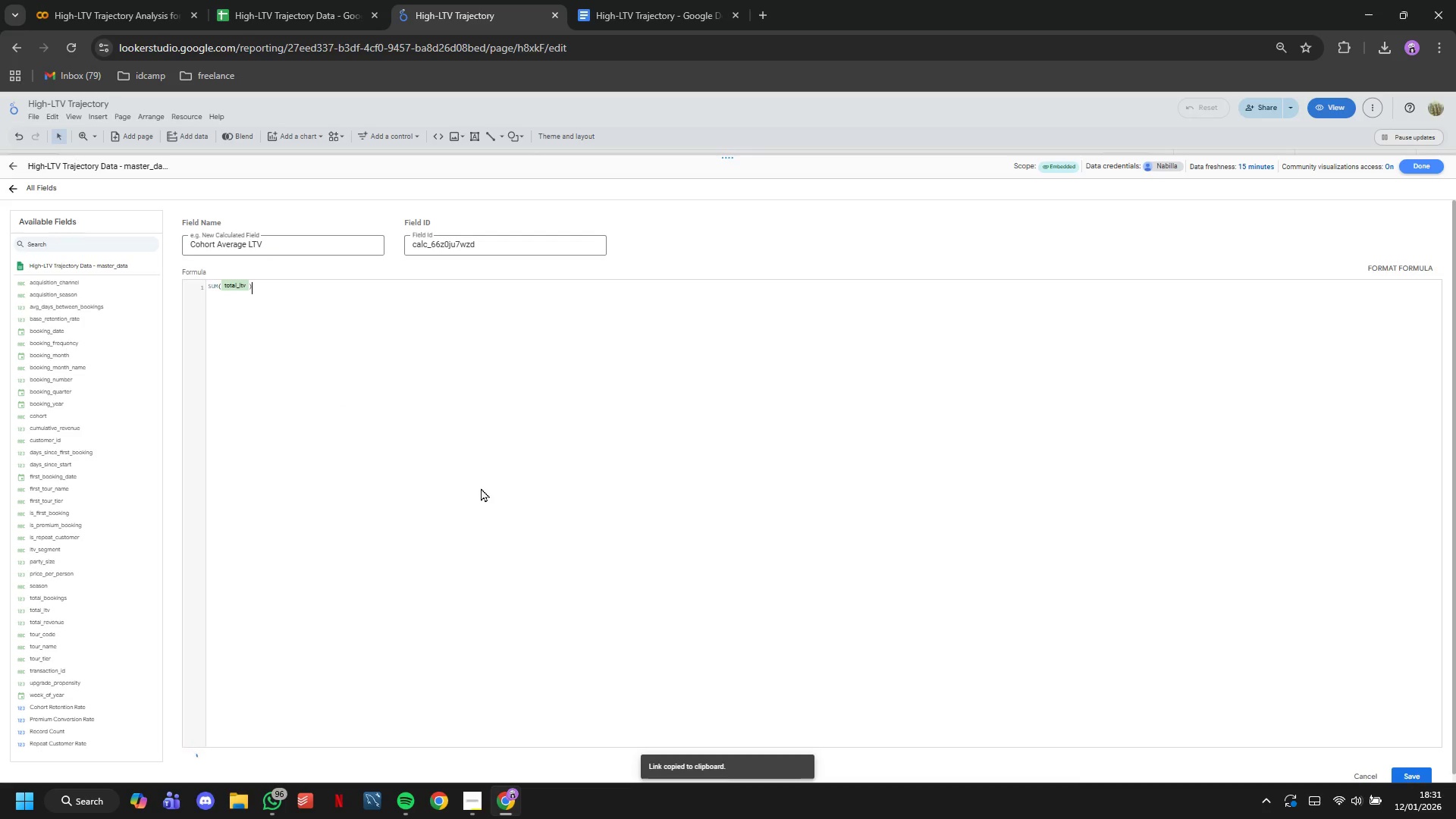 
type(/COUNT)
 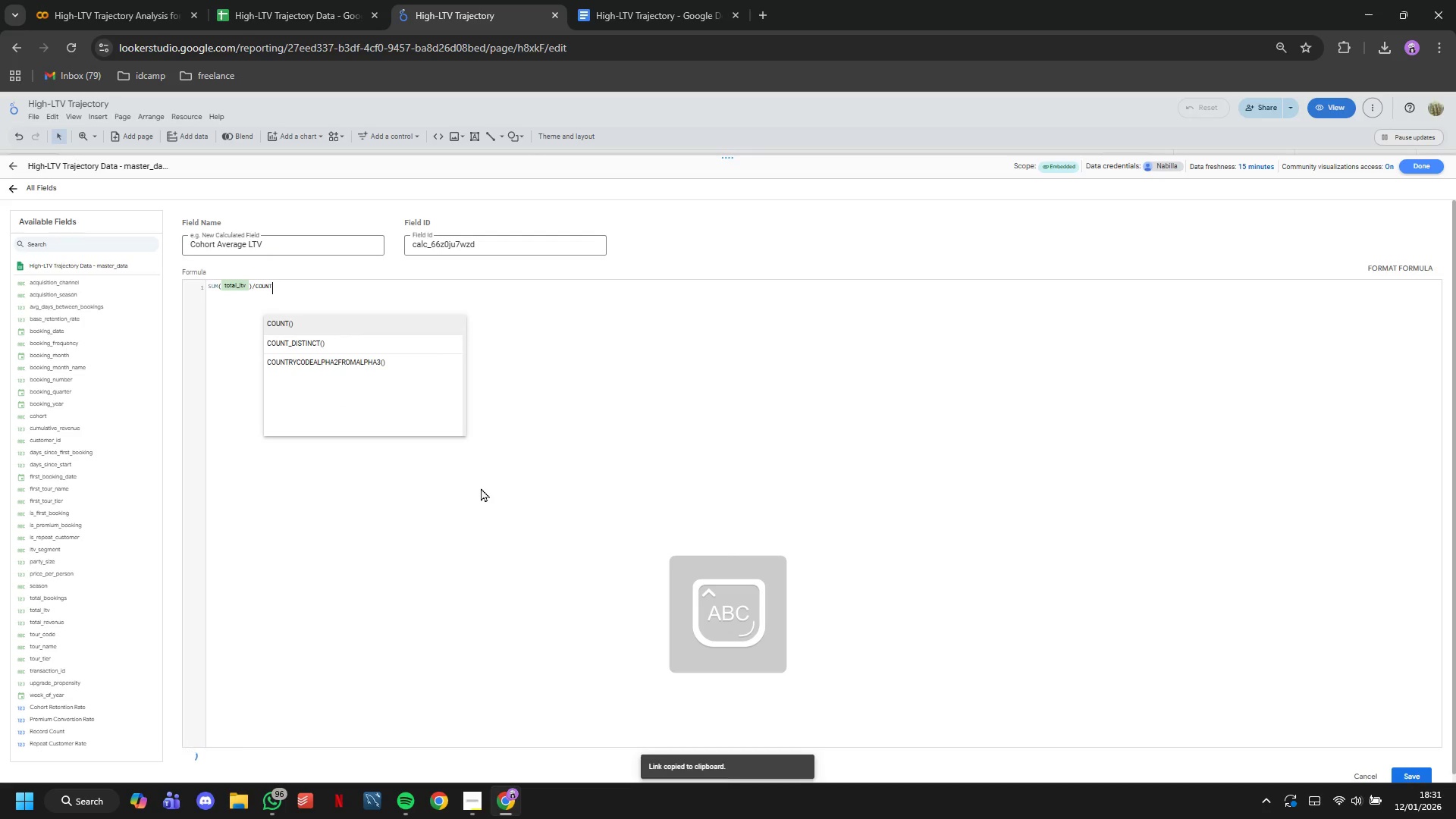 
key(ArrowDown)
 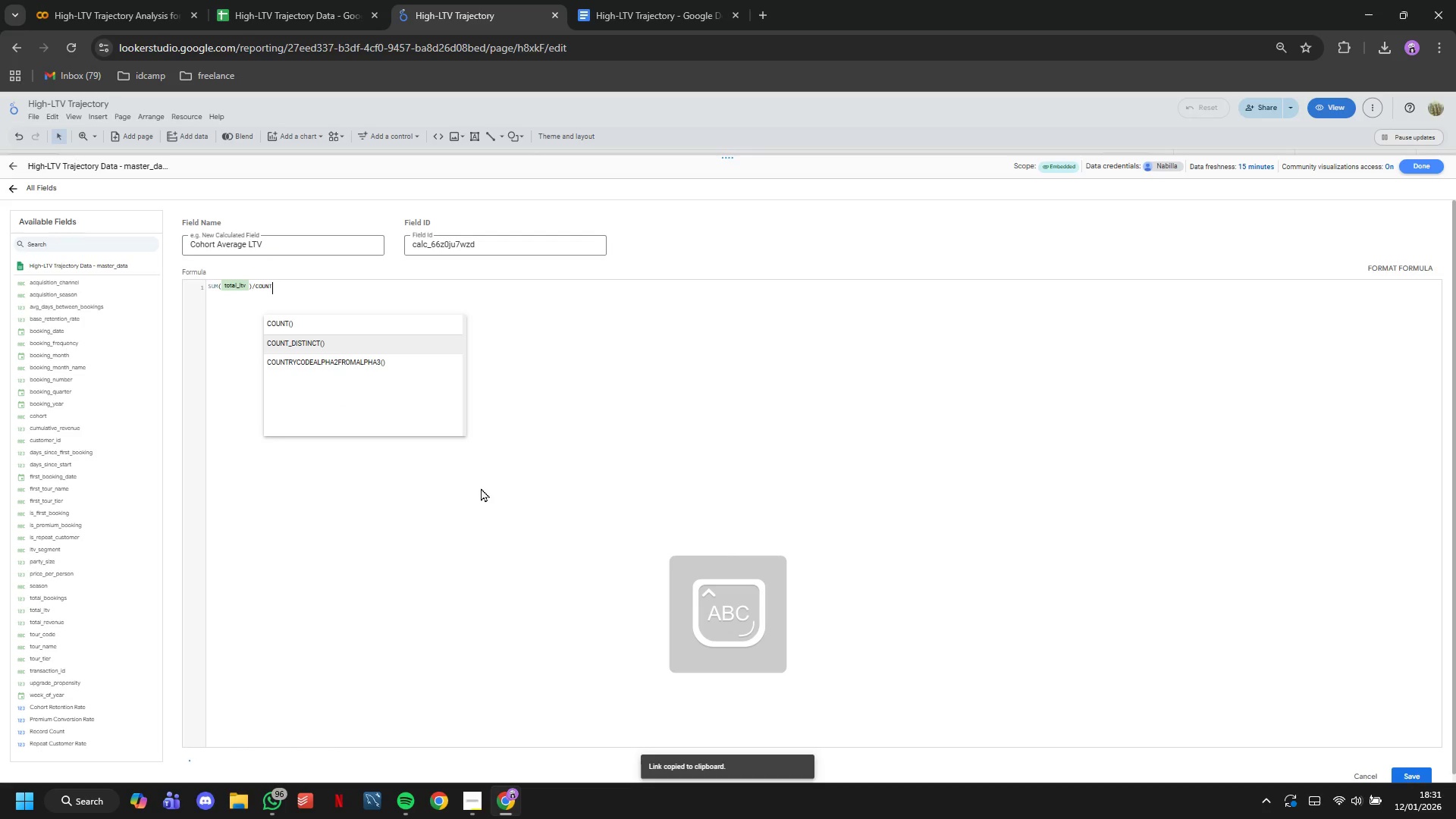 
key(Enter)
 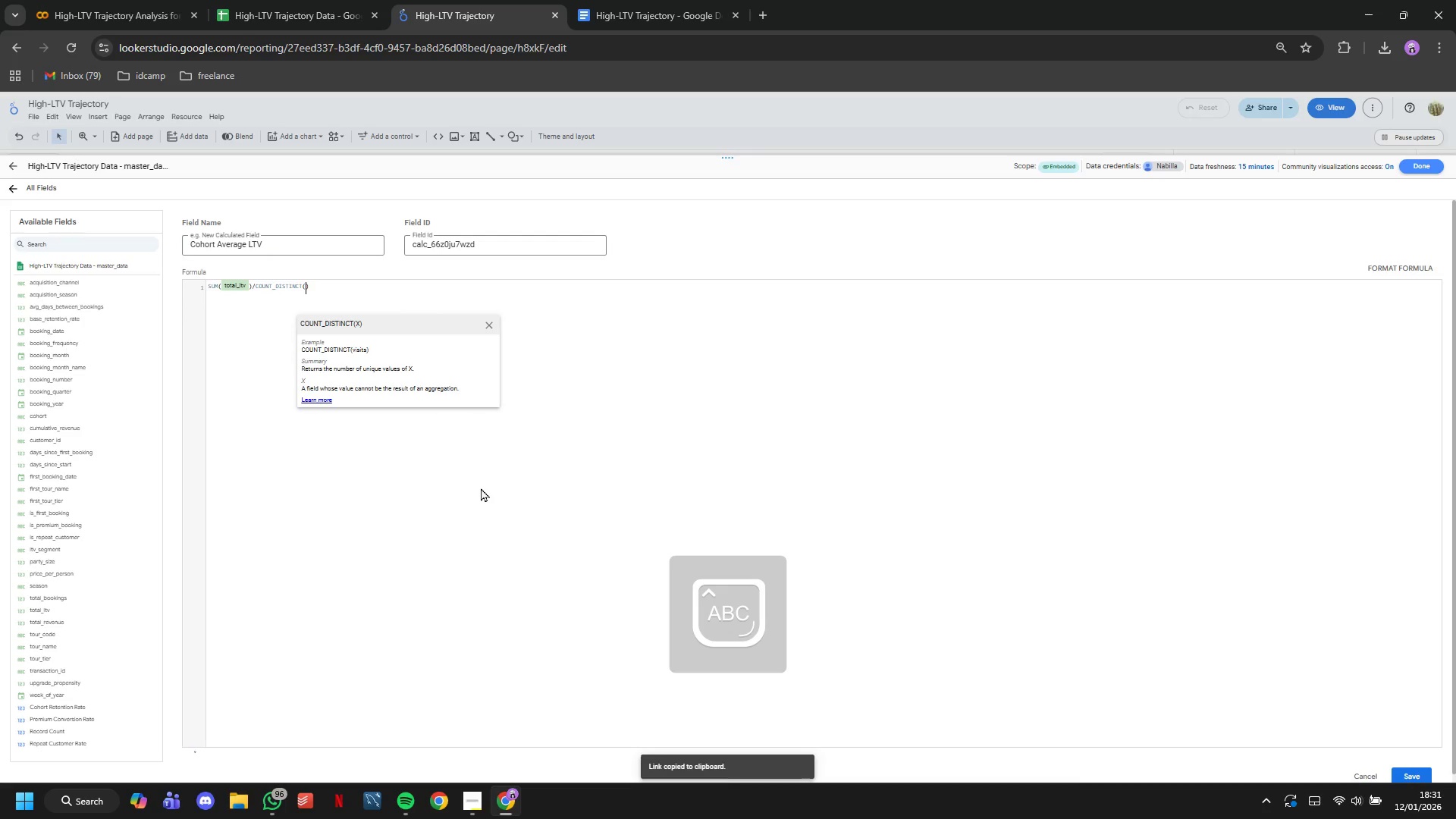 
type(customer_id)
 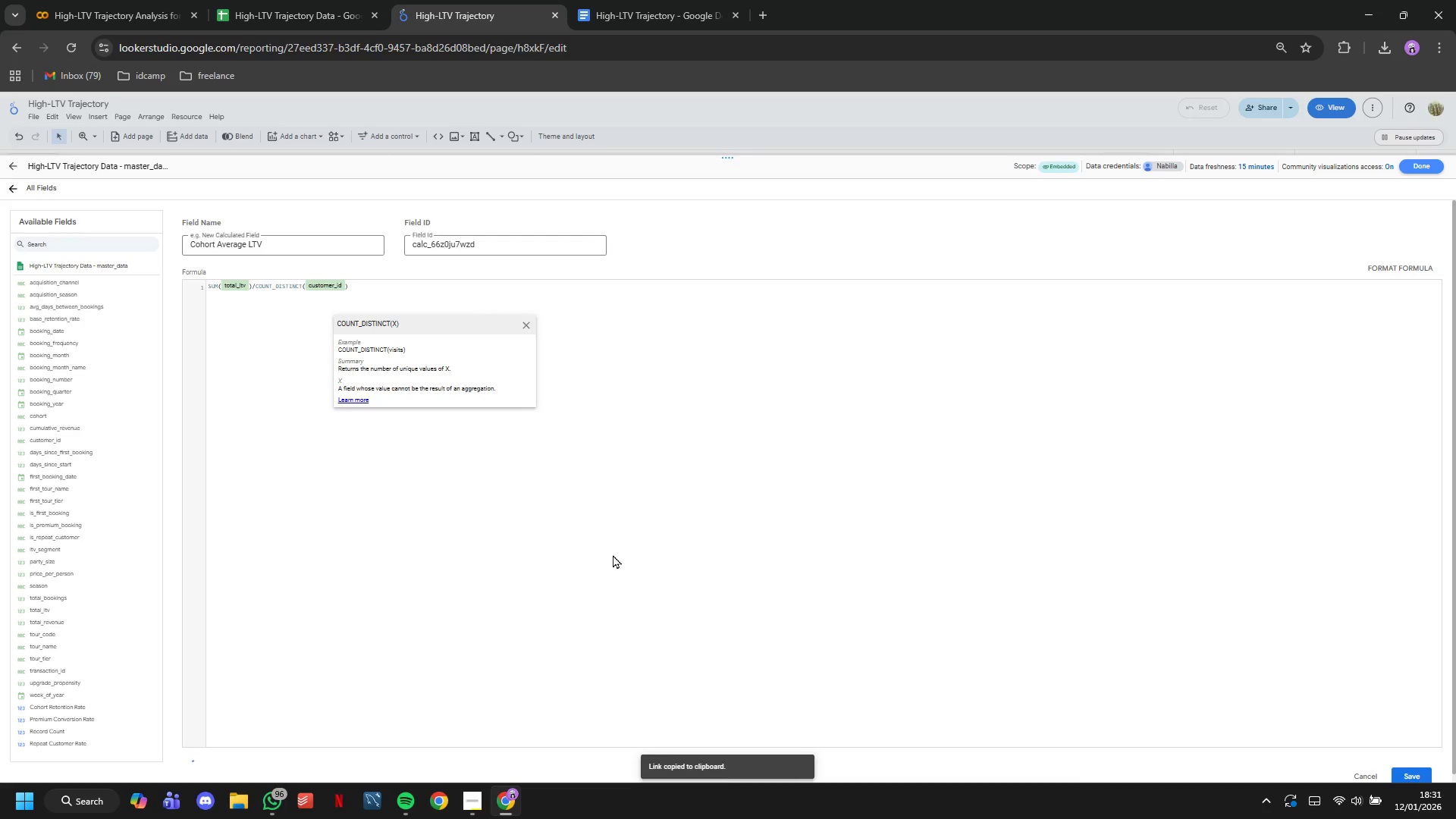 
left_click([1400, 777])
 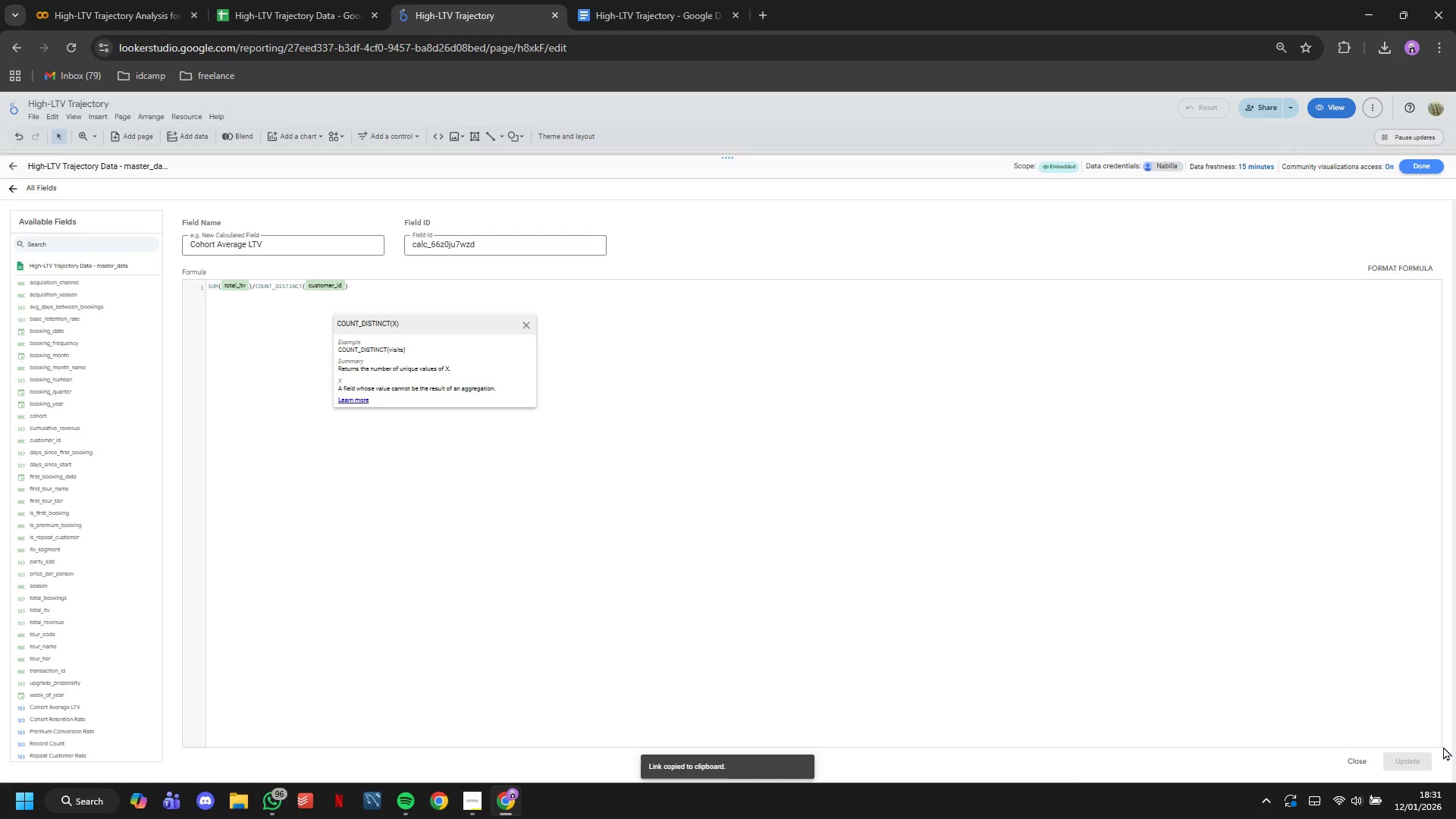 
wait(10.26)
 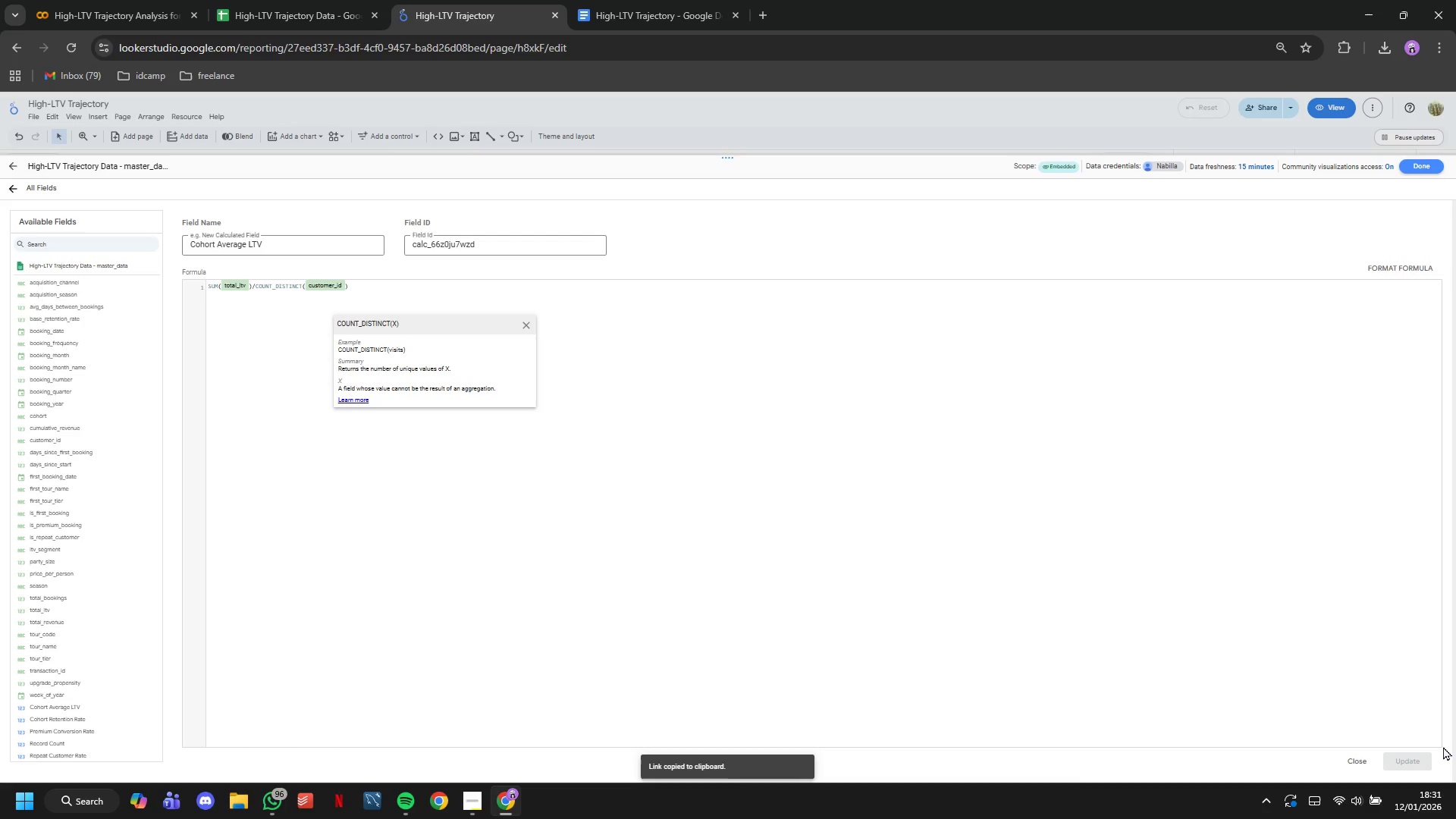 
left_click([48, 193])
 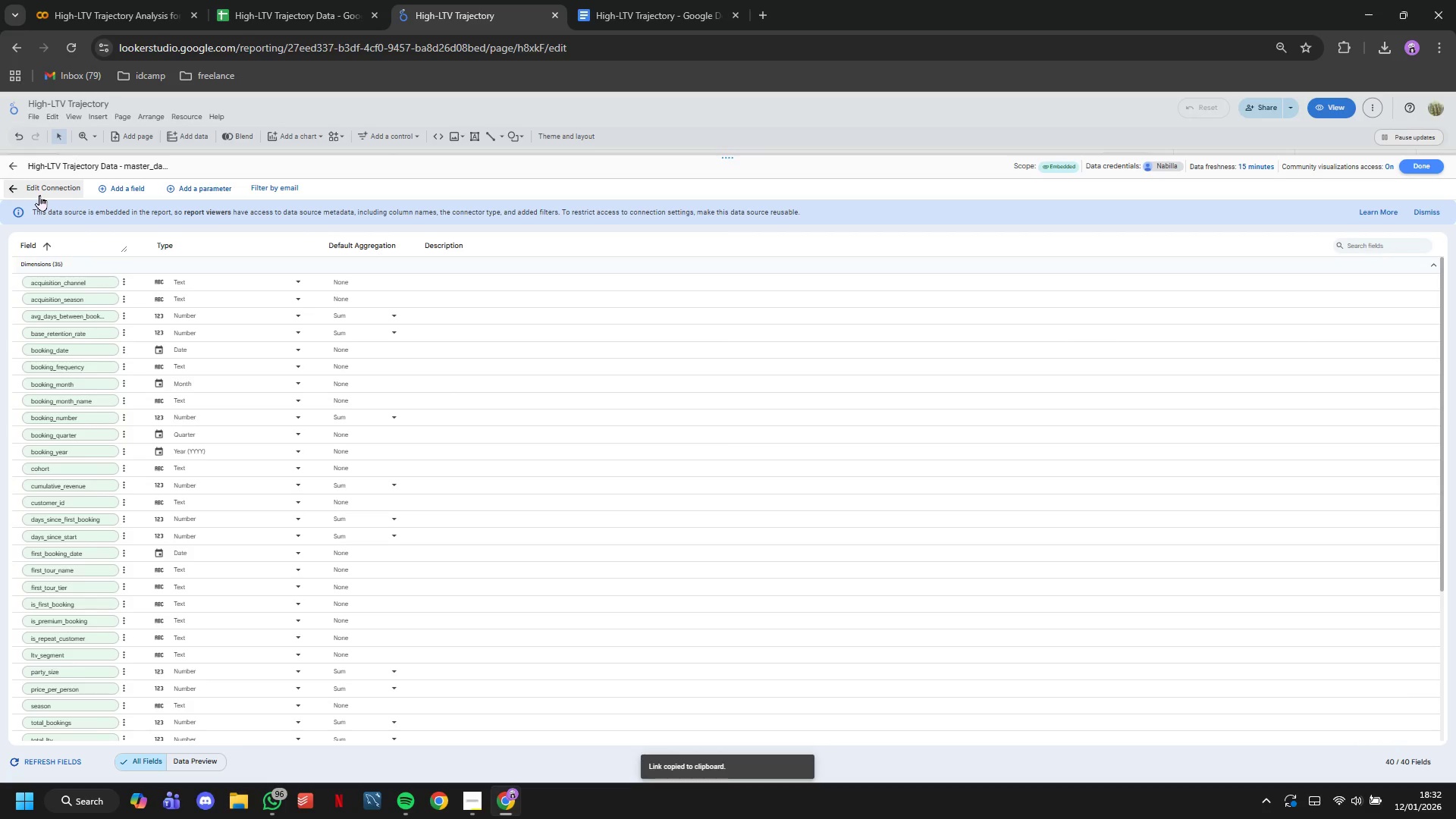 
left_click([14, 164])
 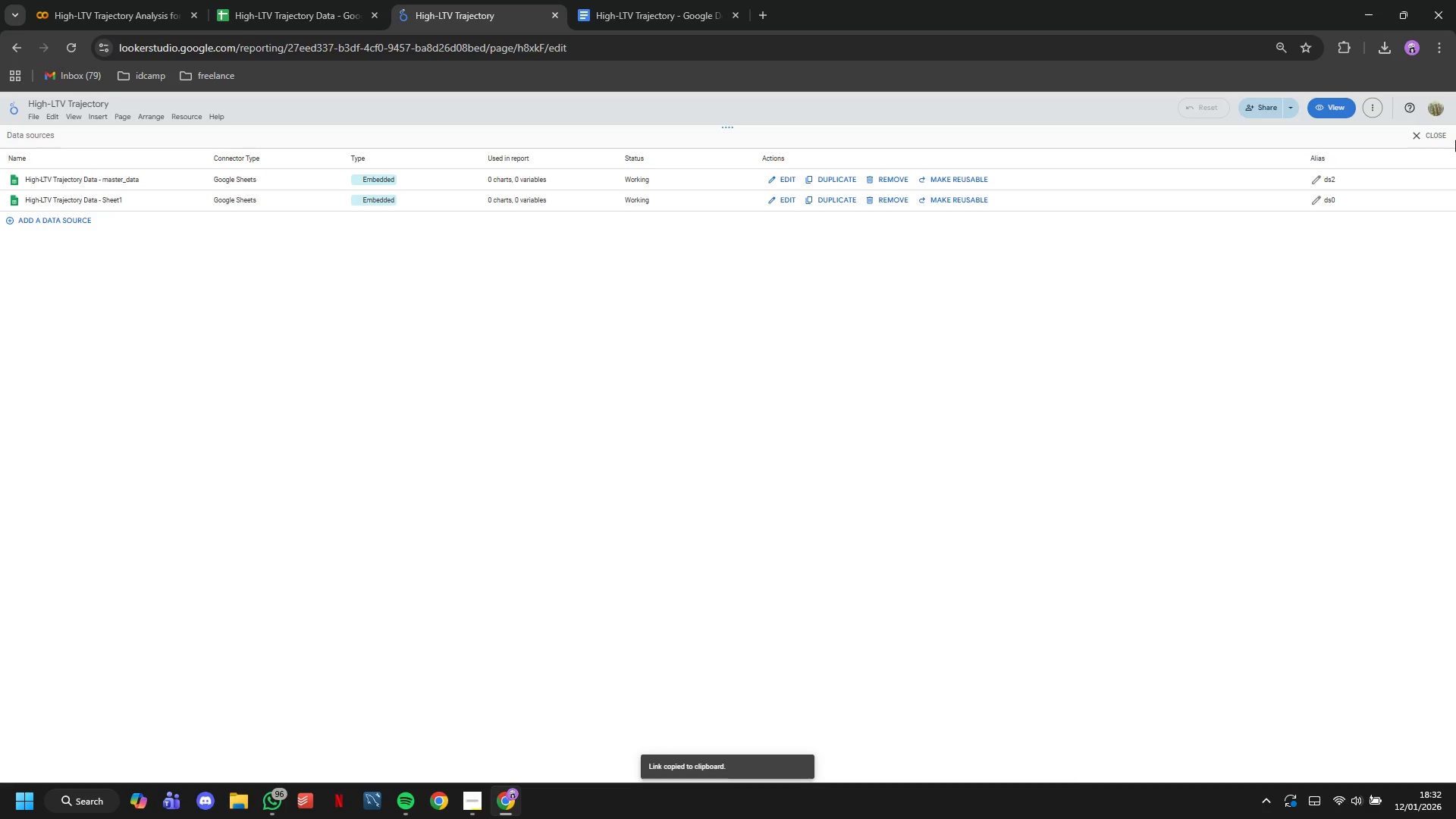 
wait(10.08)
 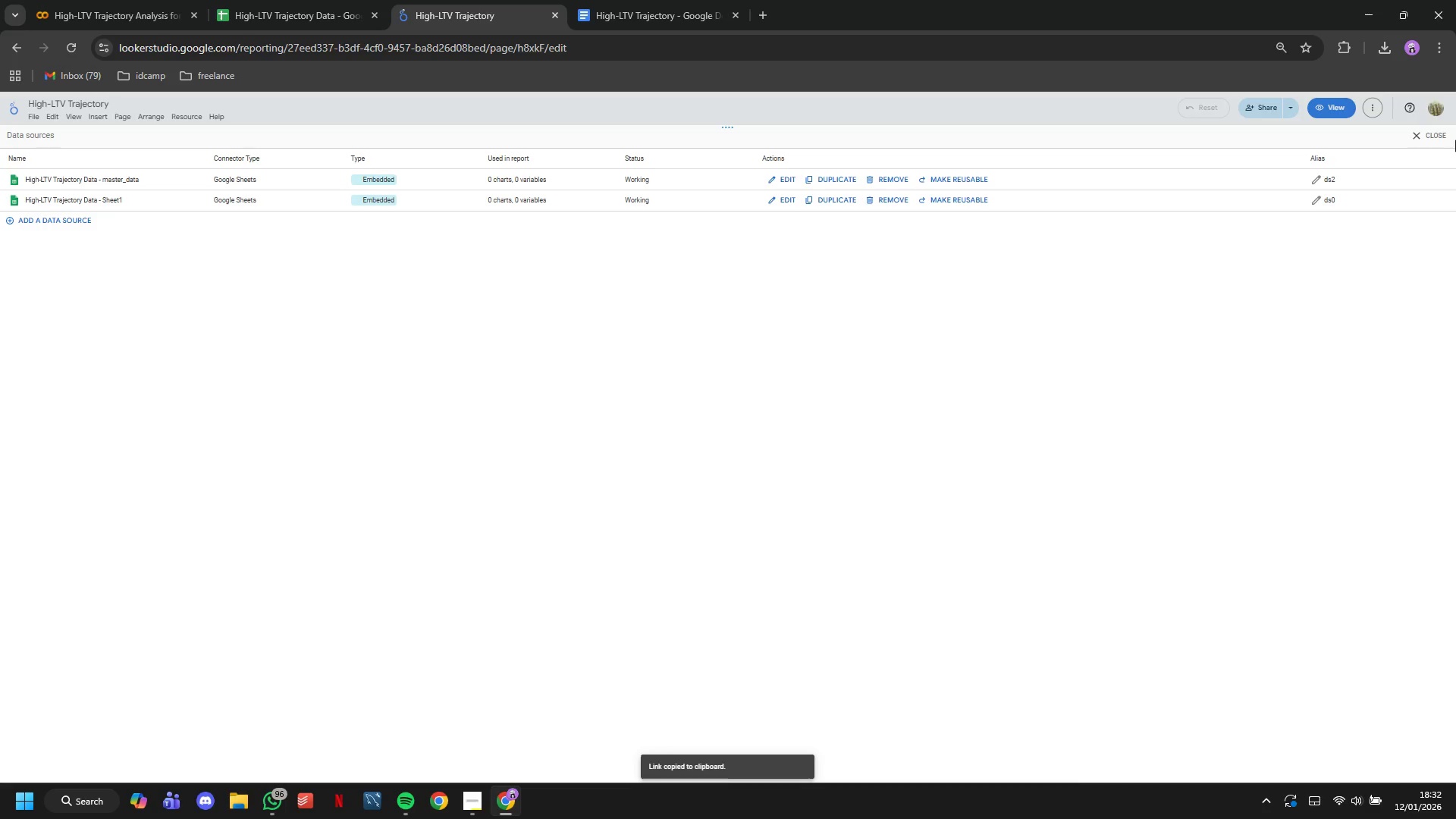 
left_click([780, 179])
 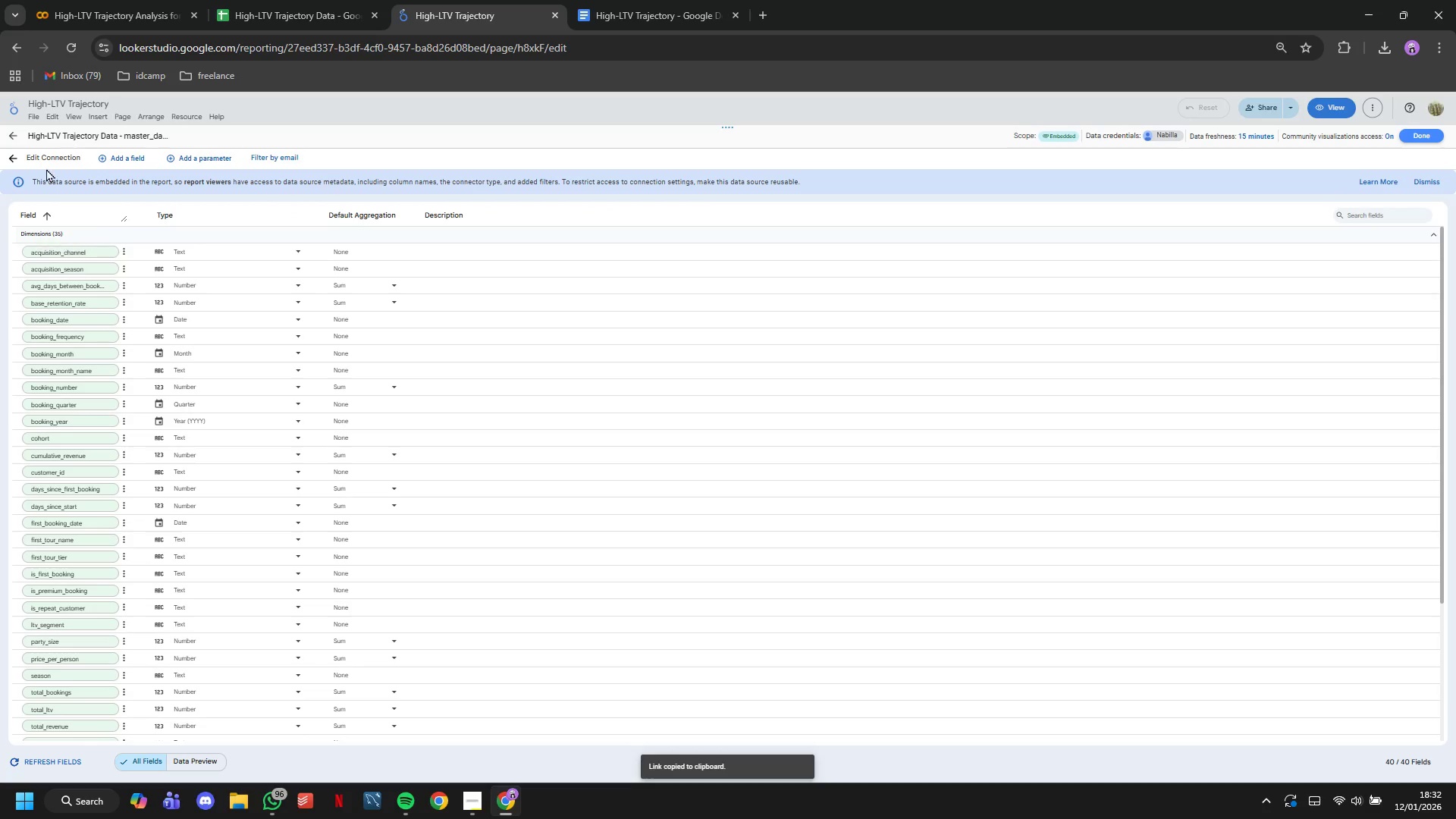 
left_click([116, 156])
 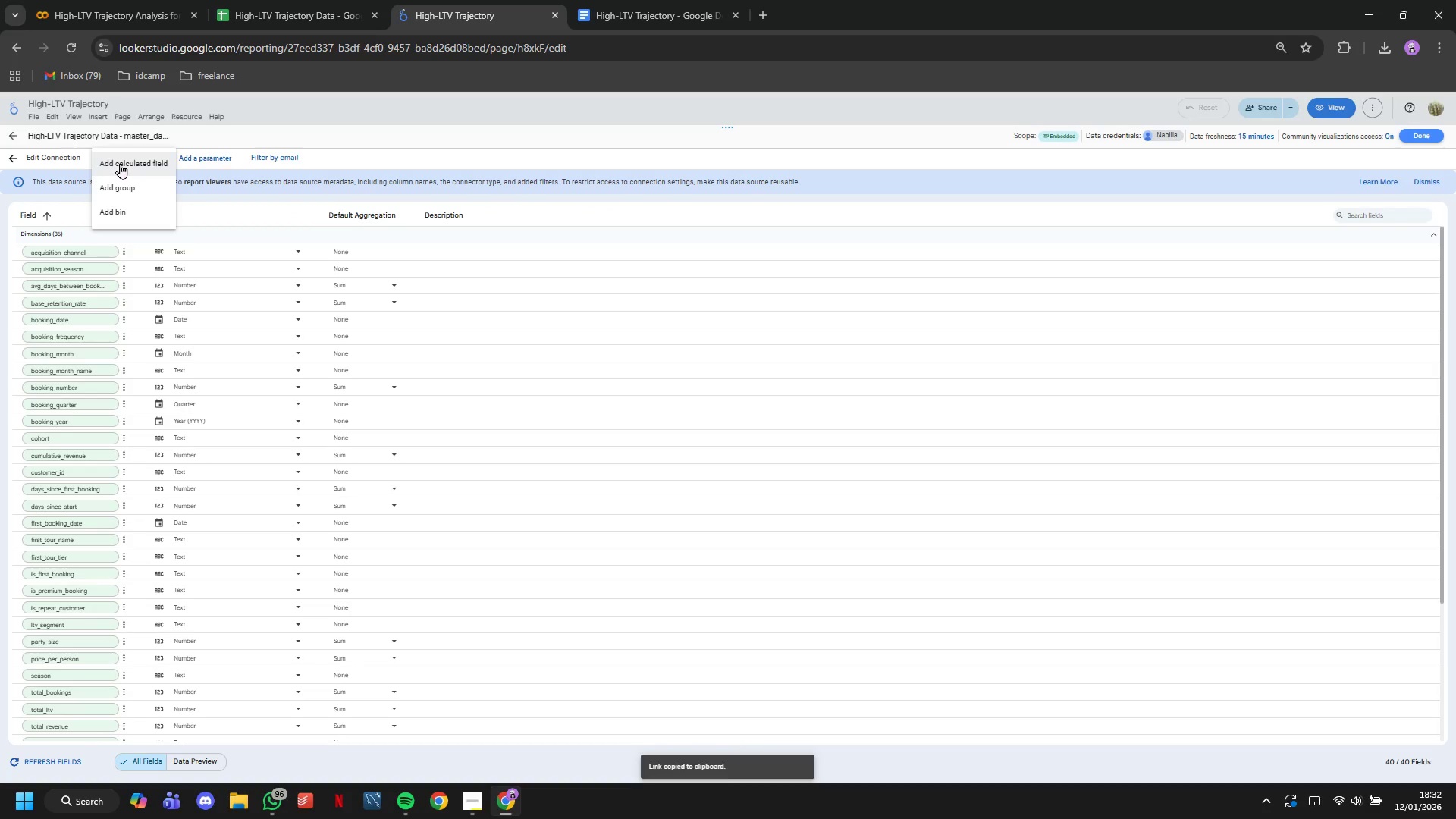 
left_click([120, 163])
 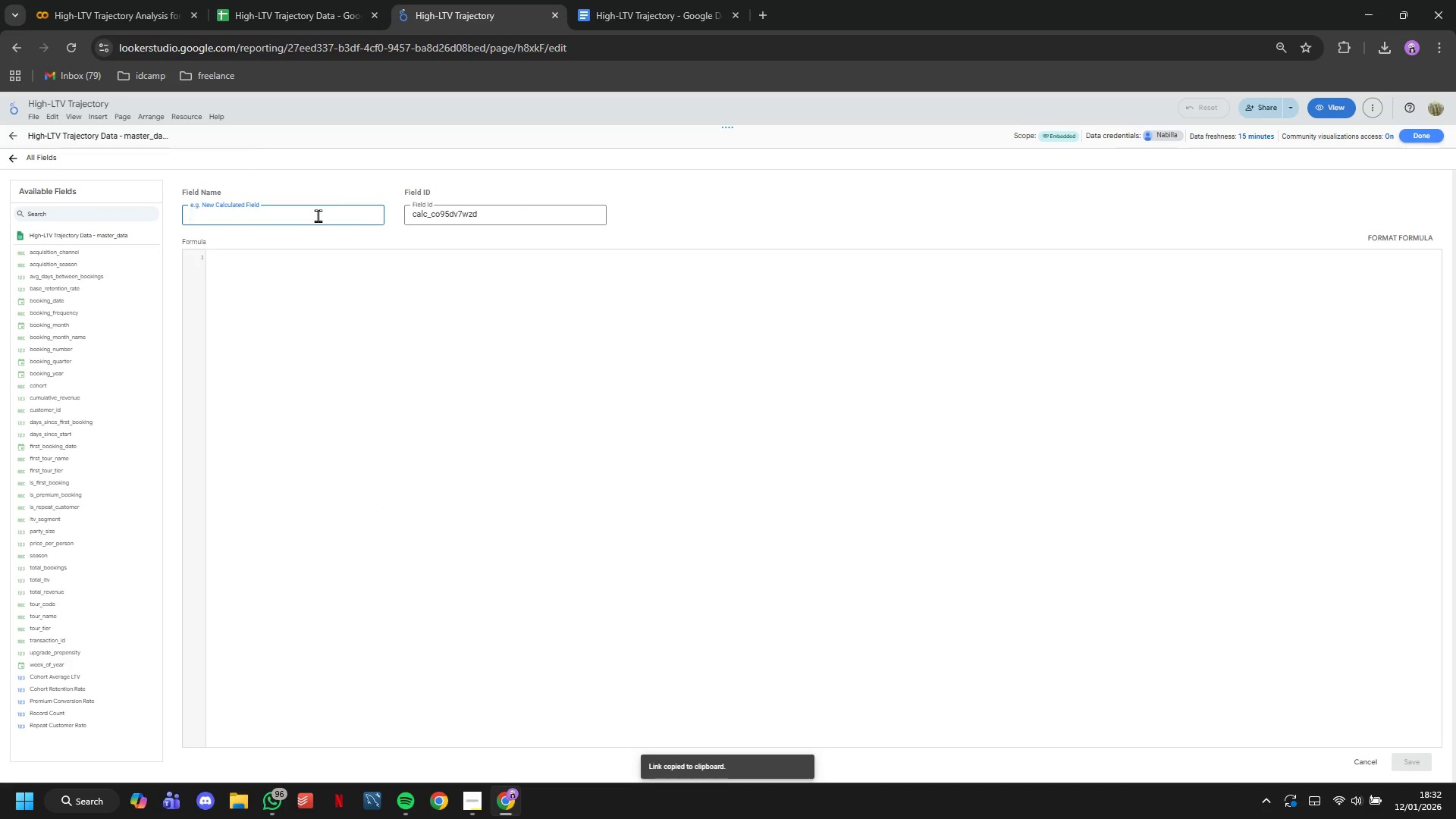 
wait(5.78)
 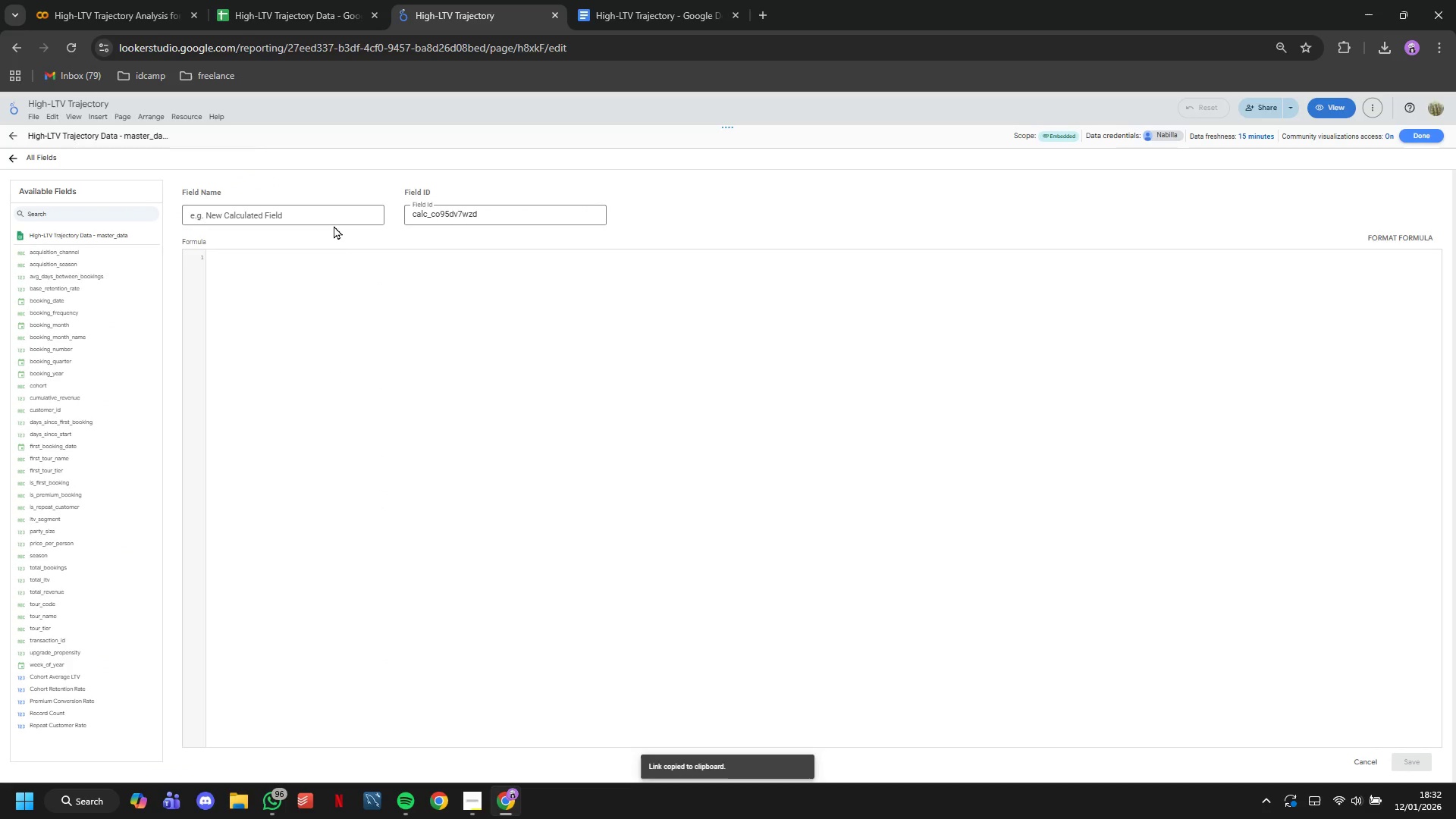 
type(Customer Value Tier)
 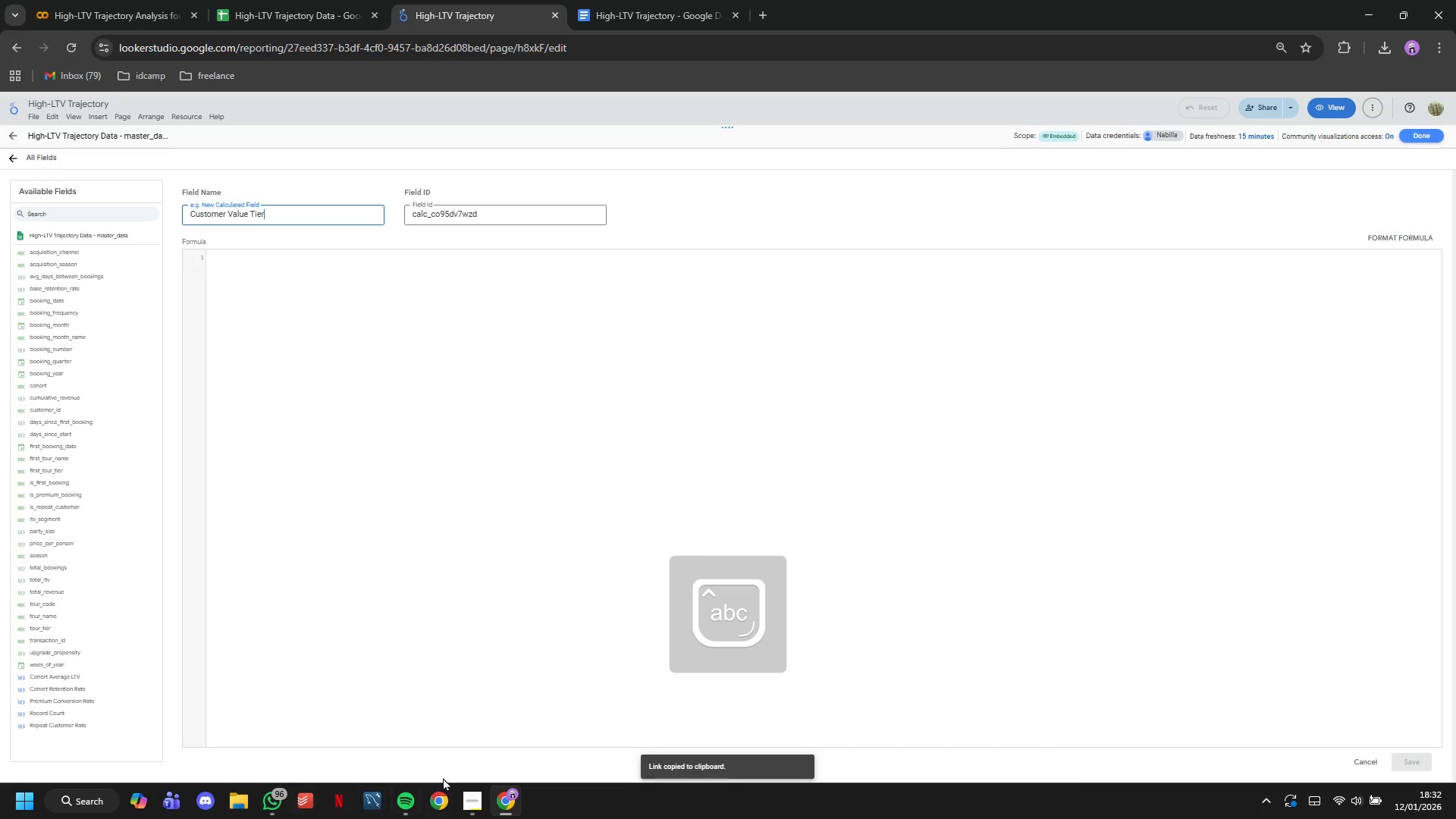 
left_click([470, 803])